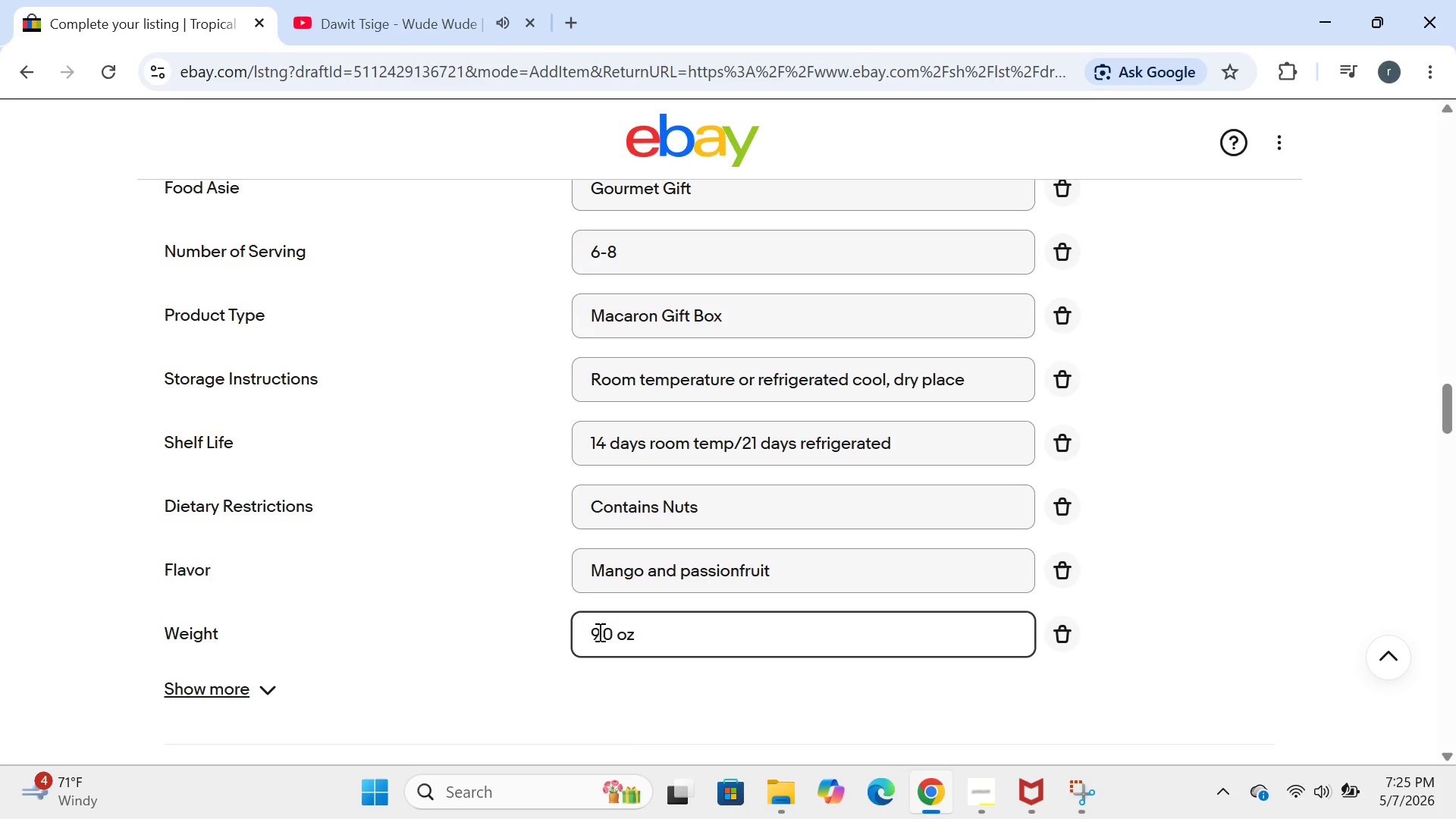 
key(Backspace)
 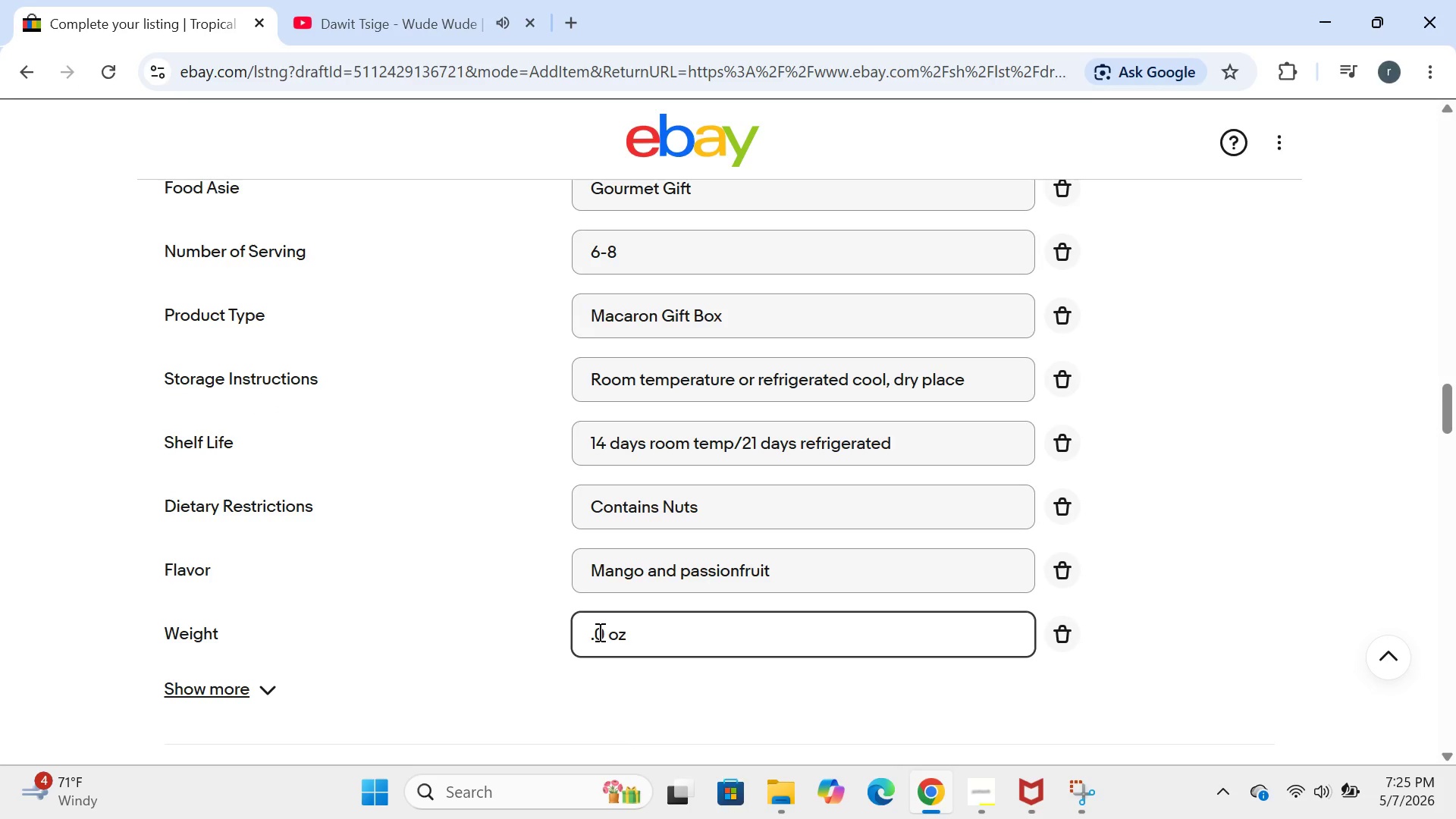 
key(8)
 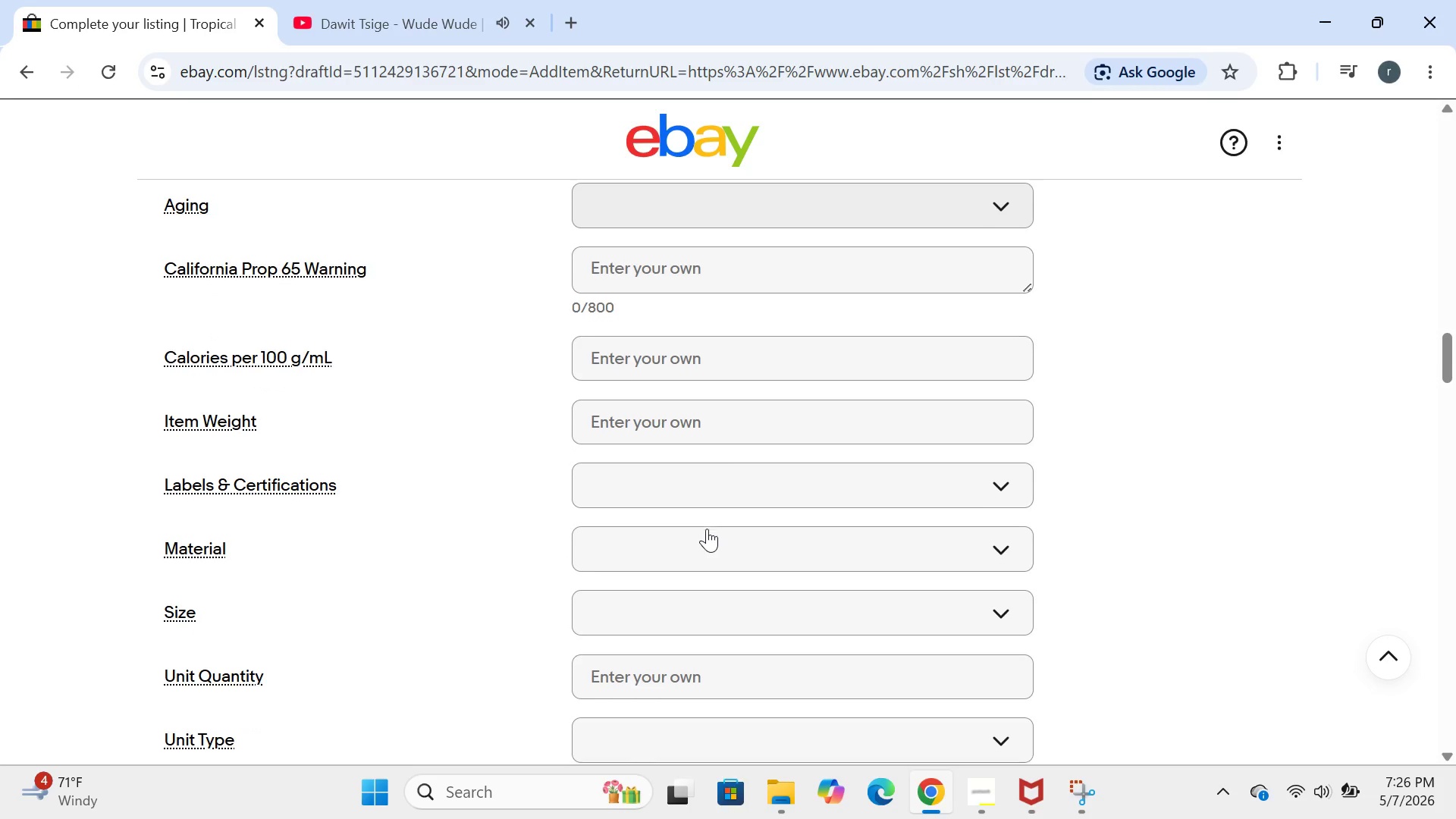 
wait(23.59)
 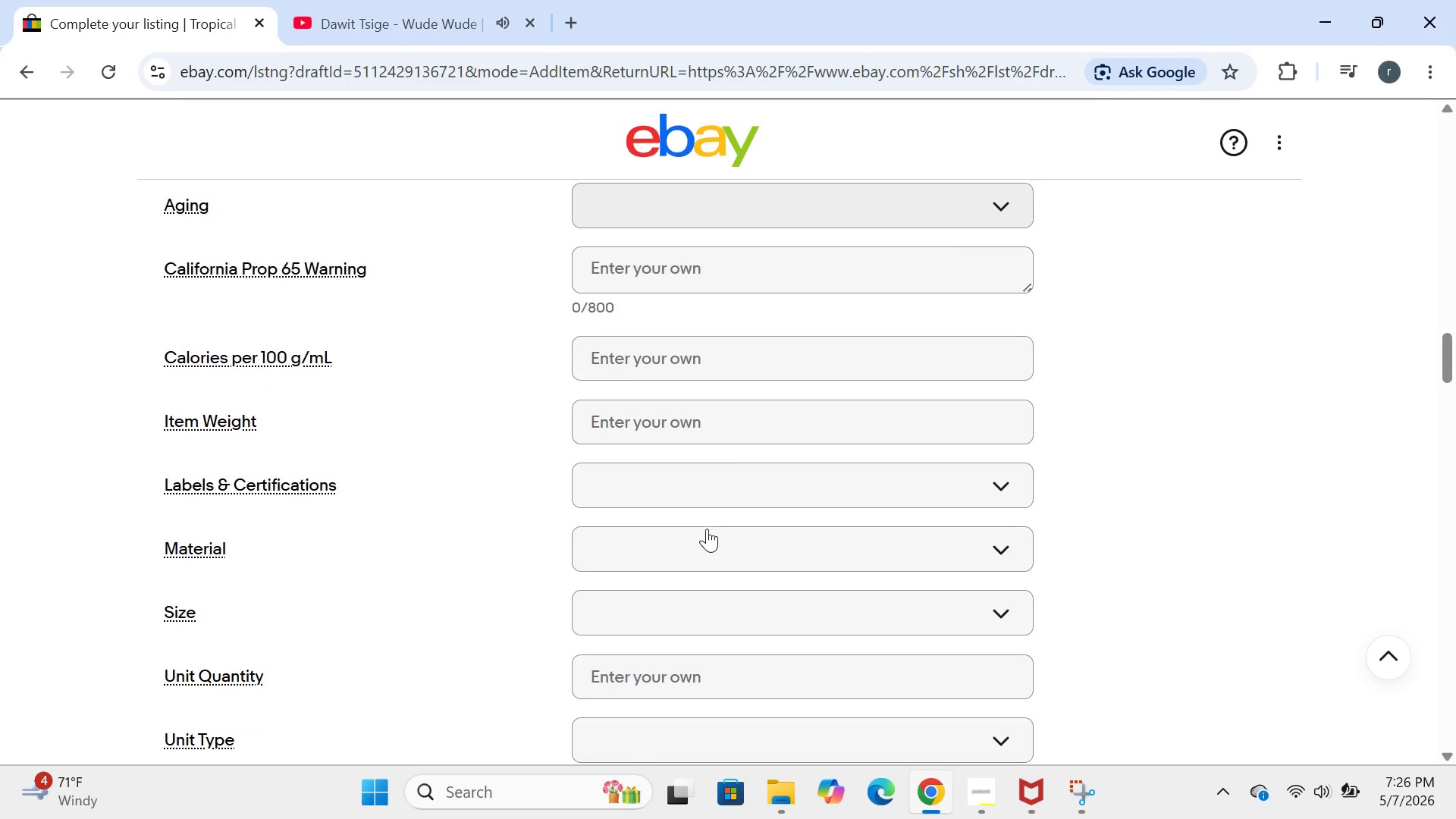 
left_click([748, 469])
 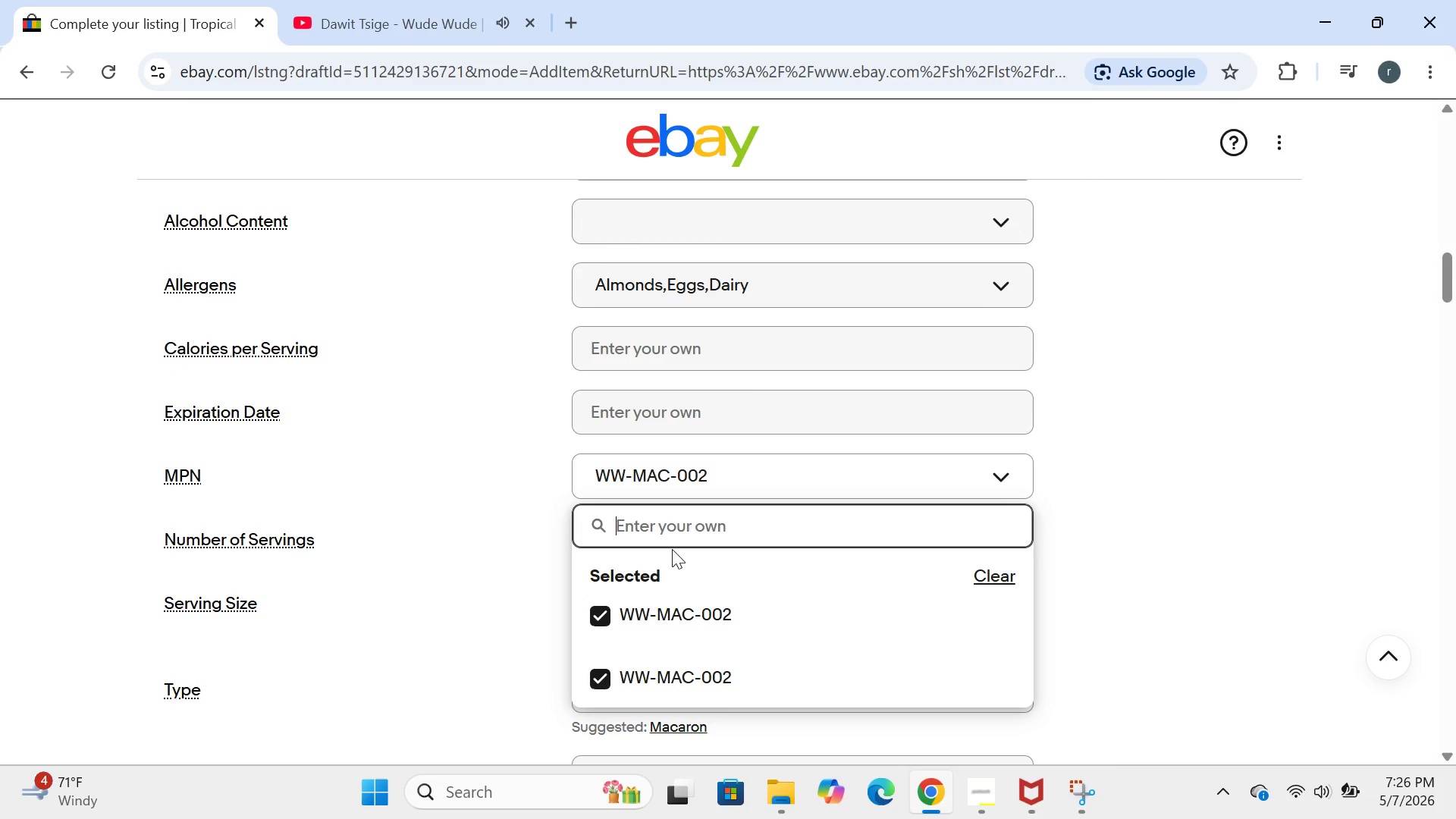 
key(CapsLock)
 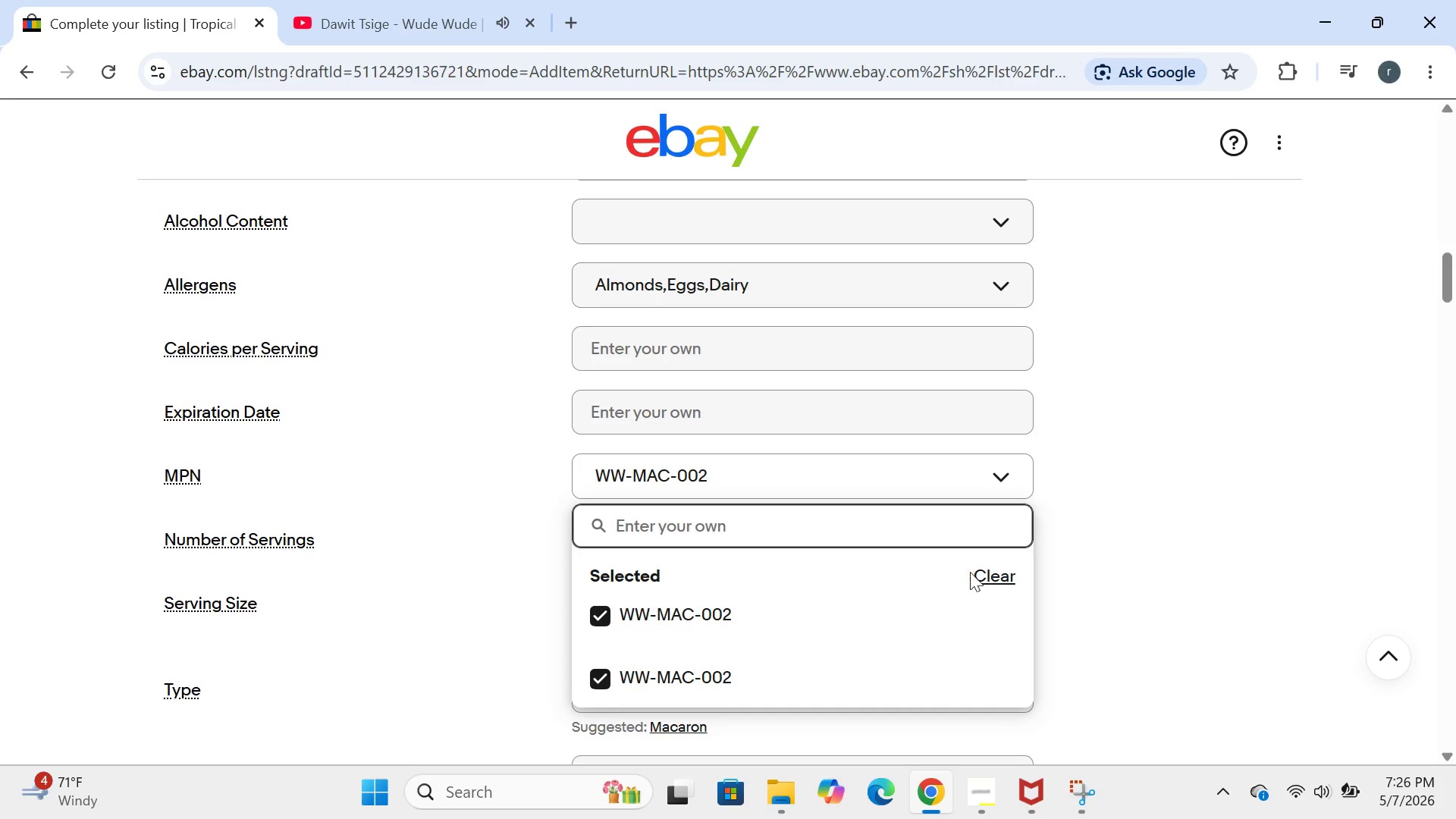 
left_click([990, 570])
 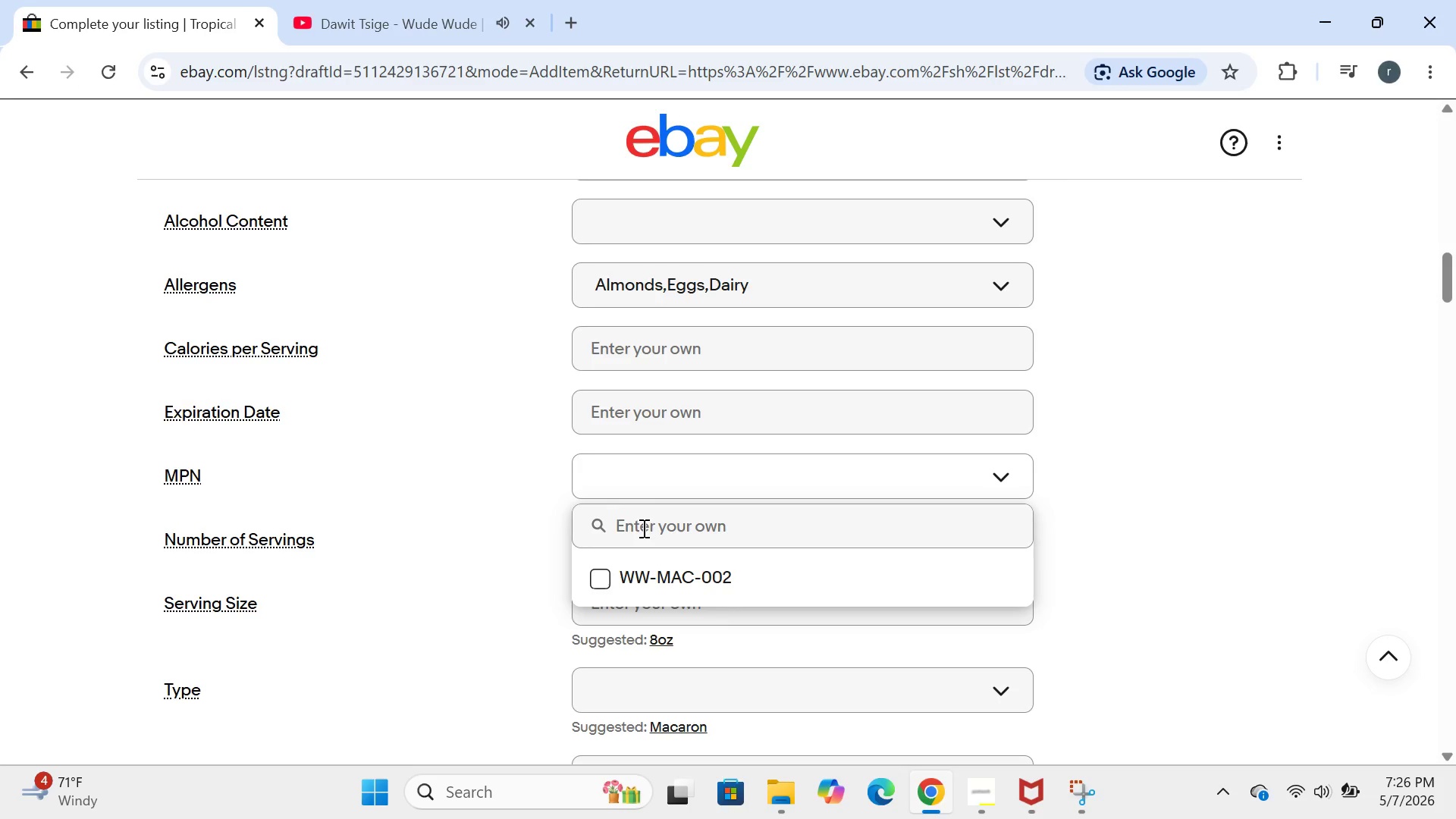 
left_click([635, 532])
 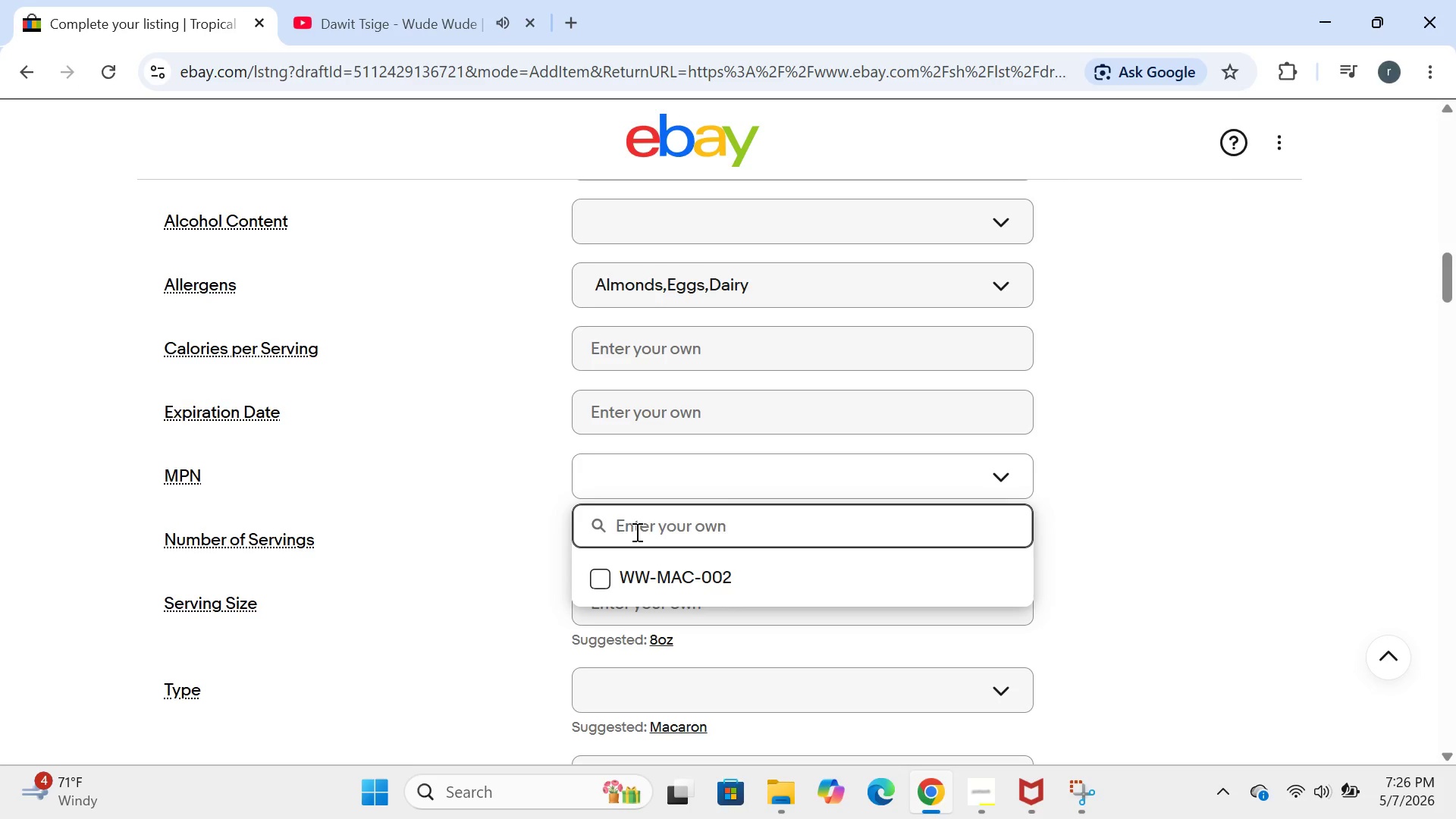 
type(WW-MAC-003)
 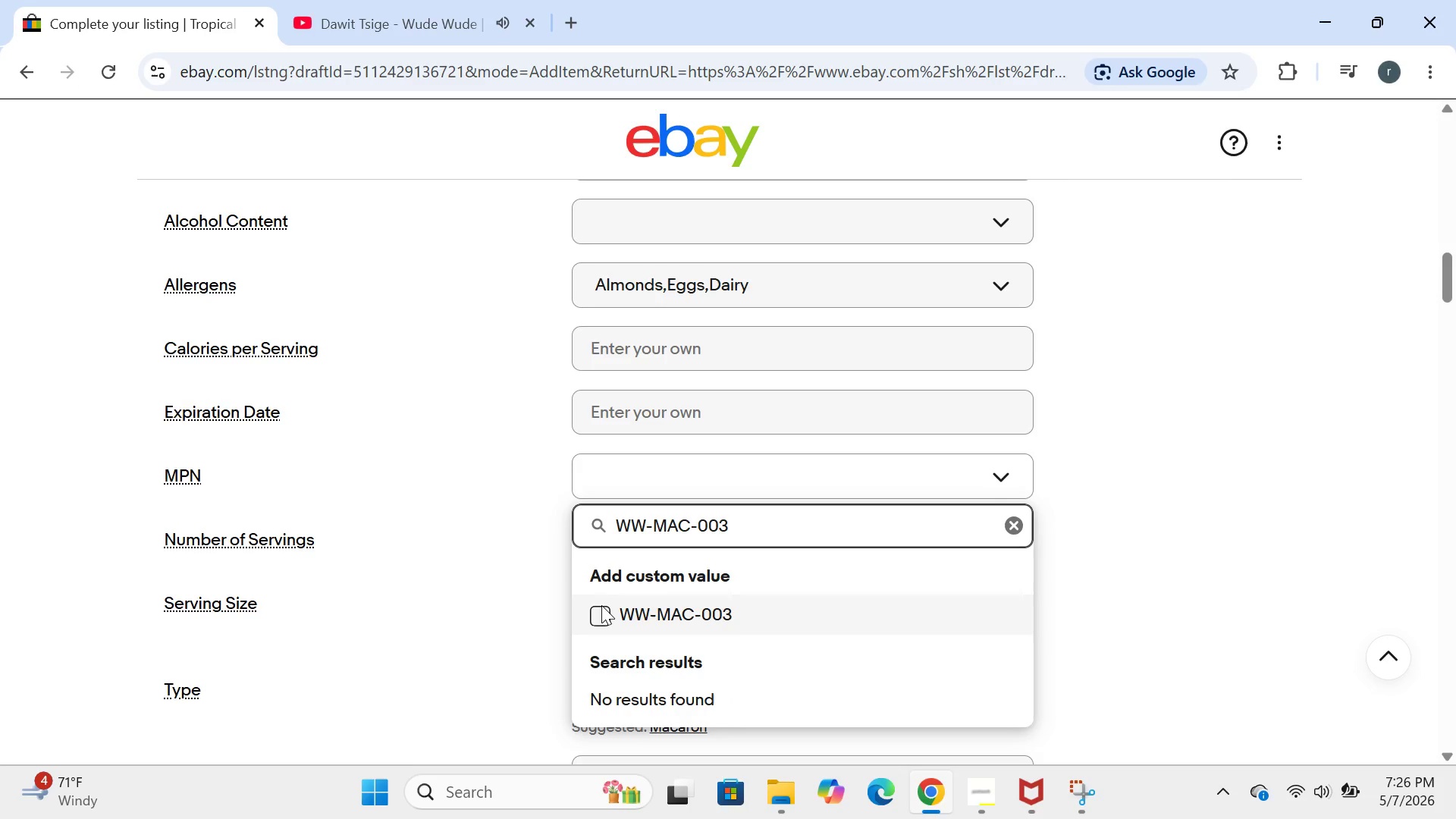 
left_click([601, 605])
 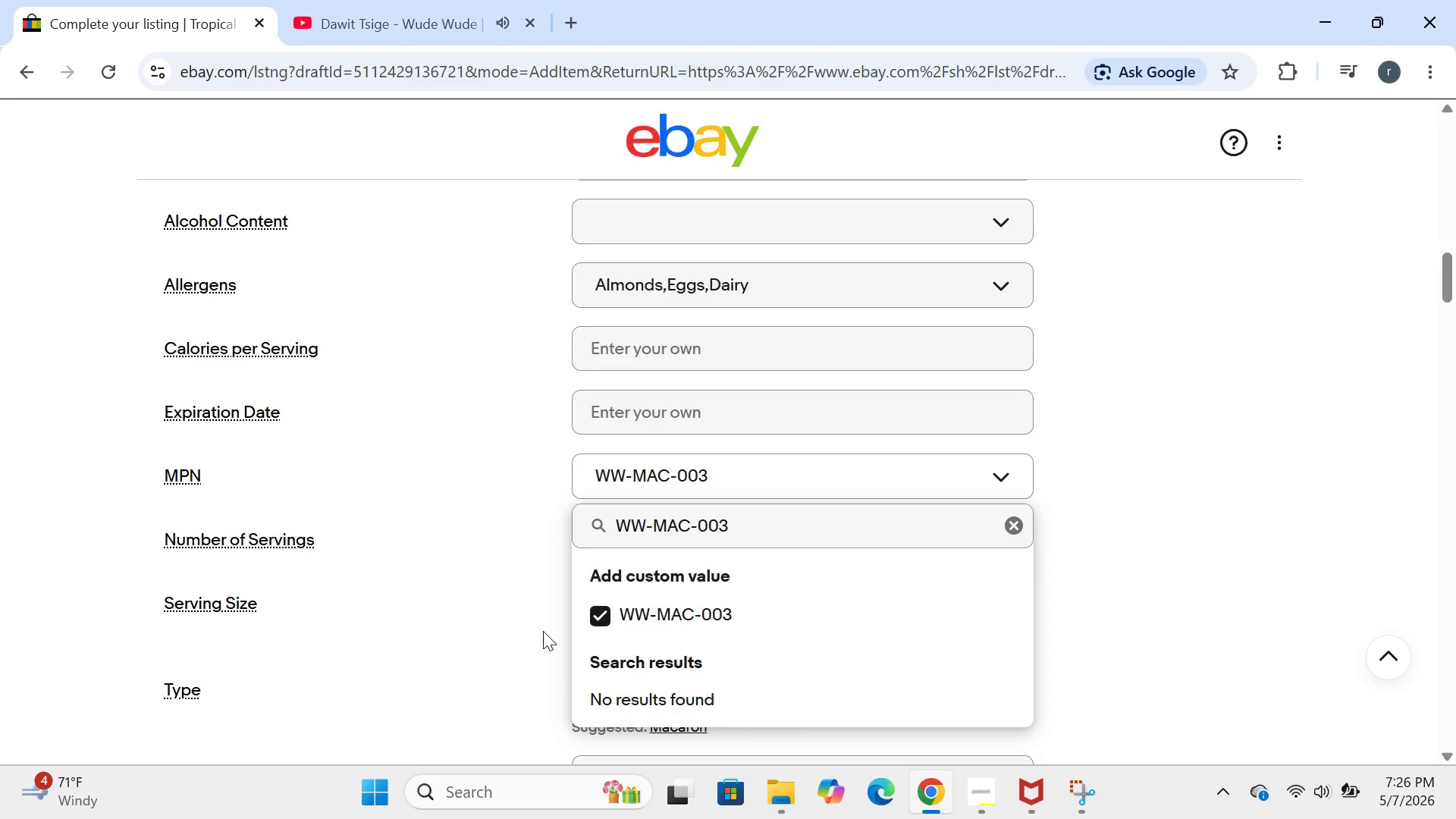 
left_click([543, 631])
 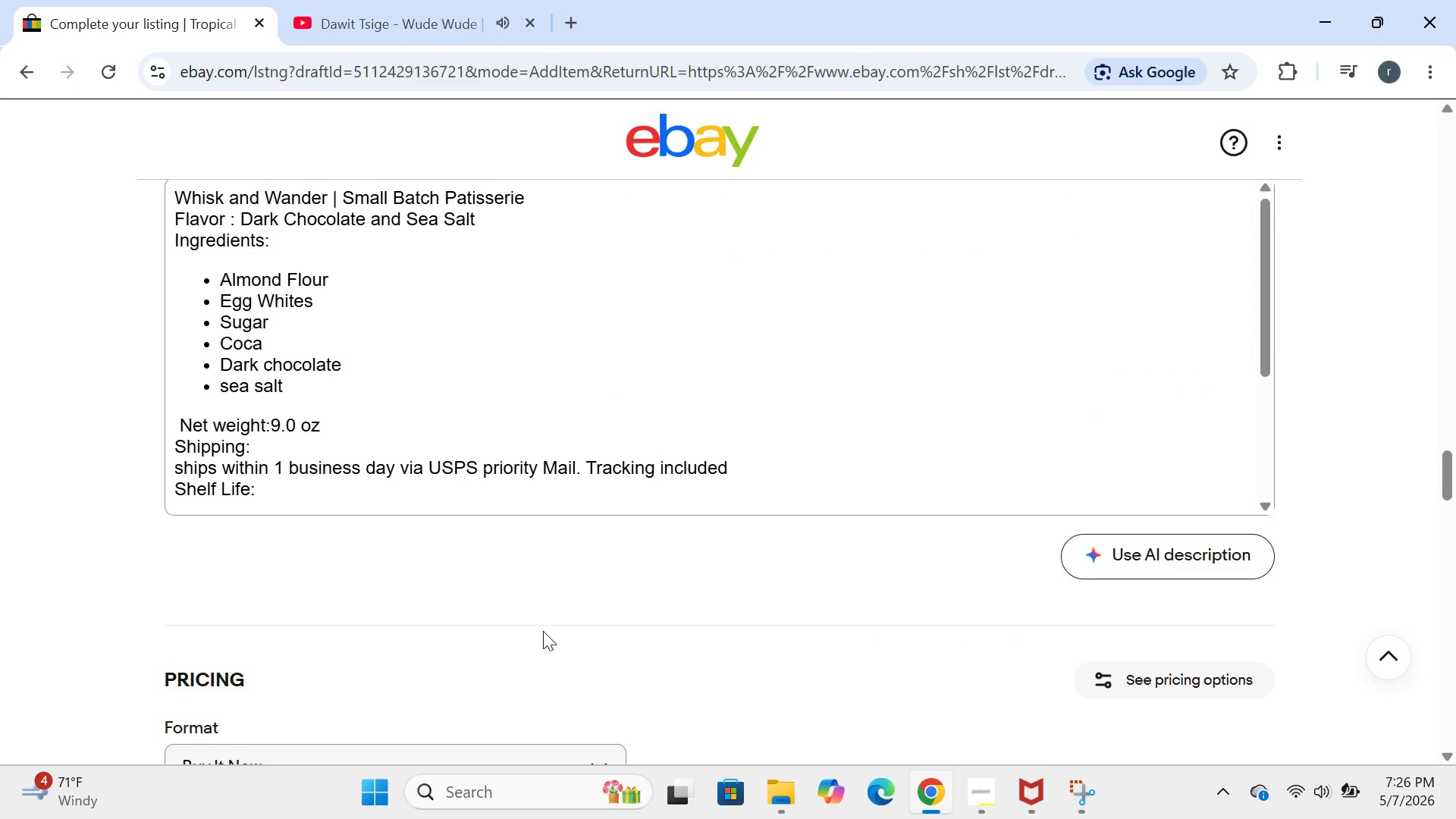 
wait(19.28)
 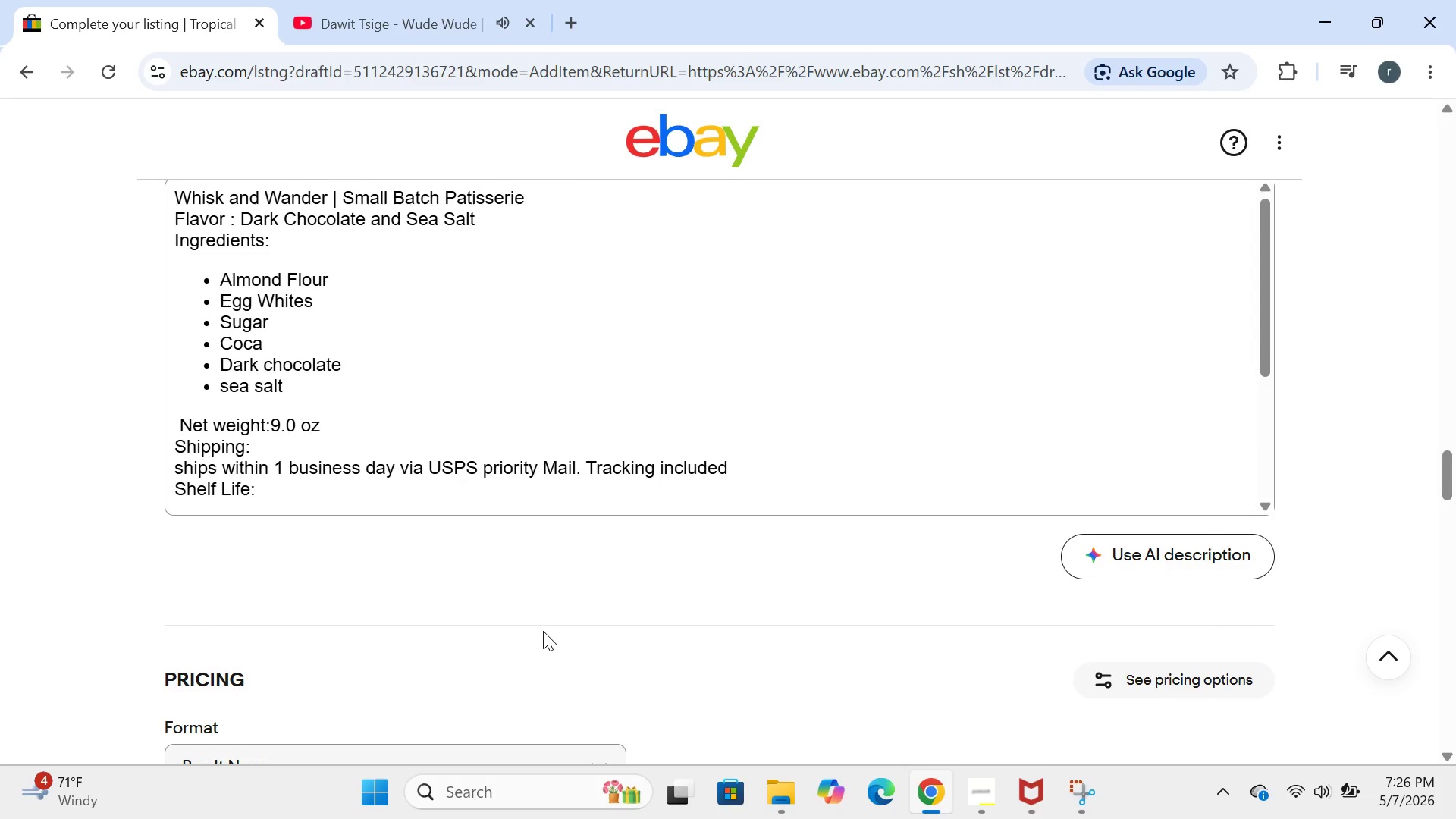 
left_click([350, 368])
 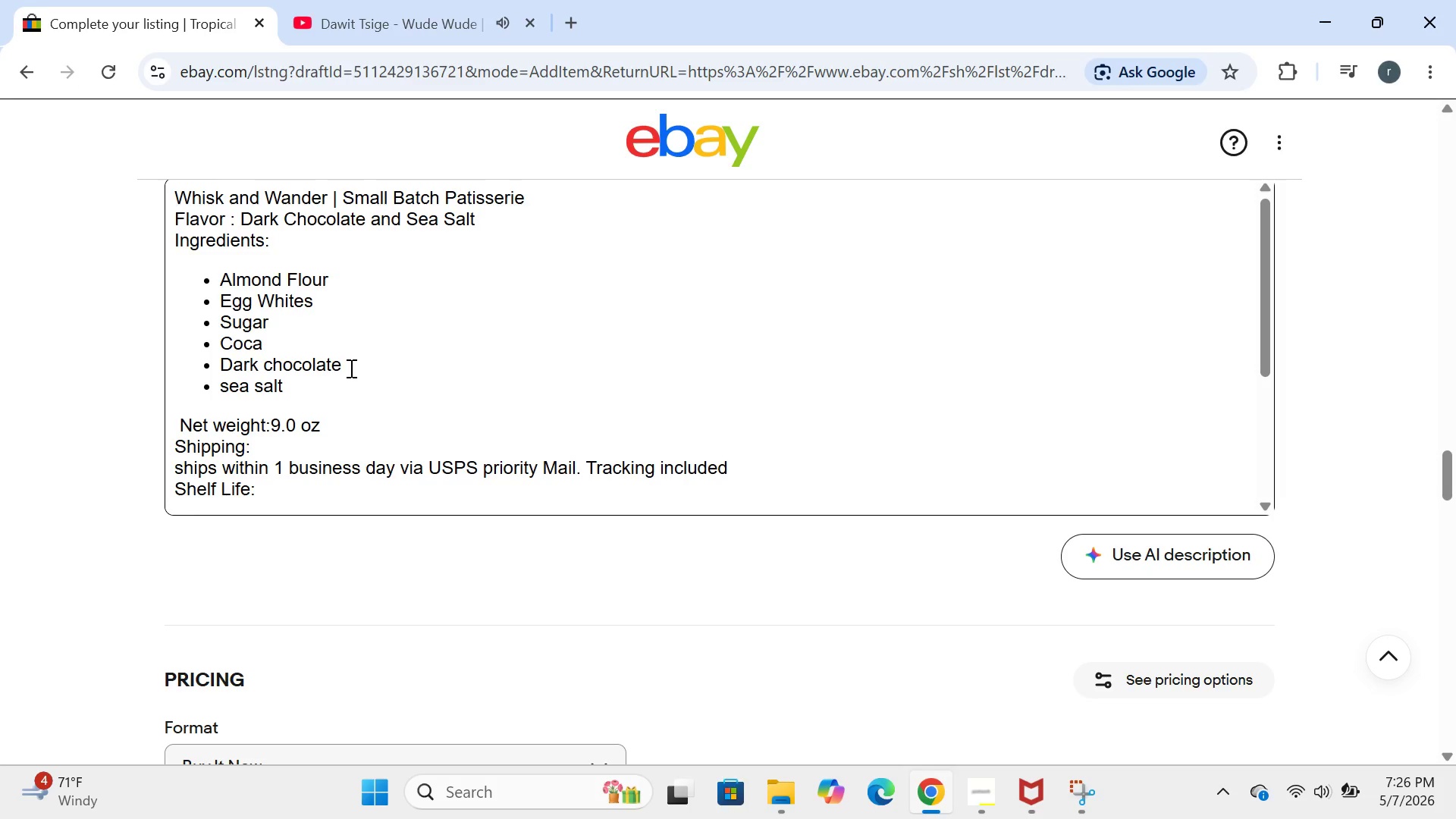 
key(Backspace)
key(Backspace)
key(Backspace)
key(Backspace)
key(Backspace)
key(Backspace)
key(Backspace)
key(Backspace)
key(Backspace)
type(Mango Puree)
 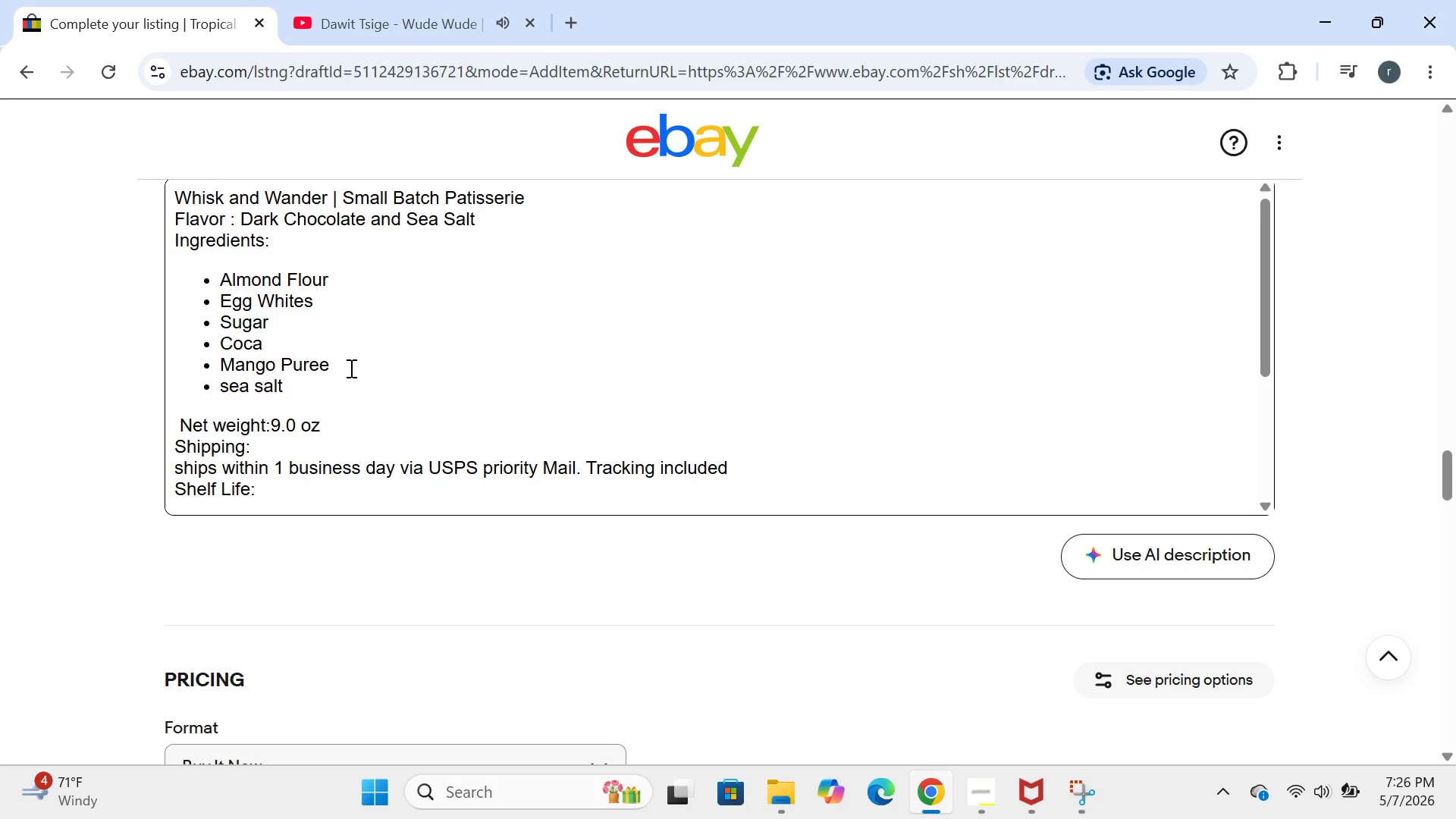 
left_click([301, 394])
 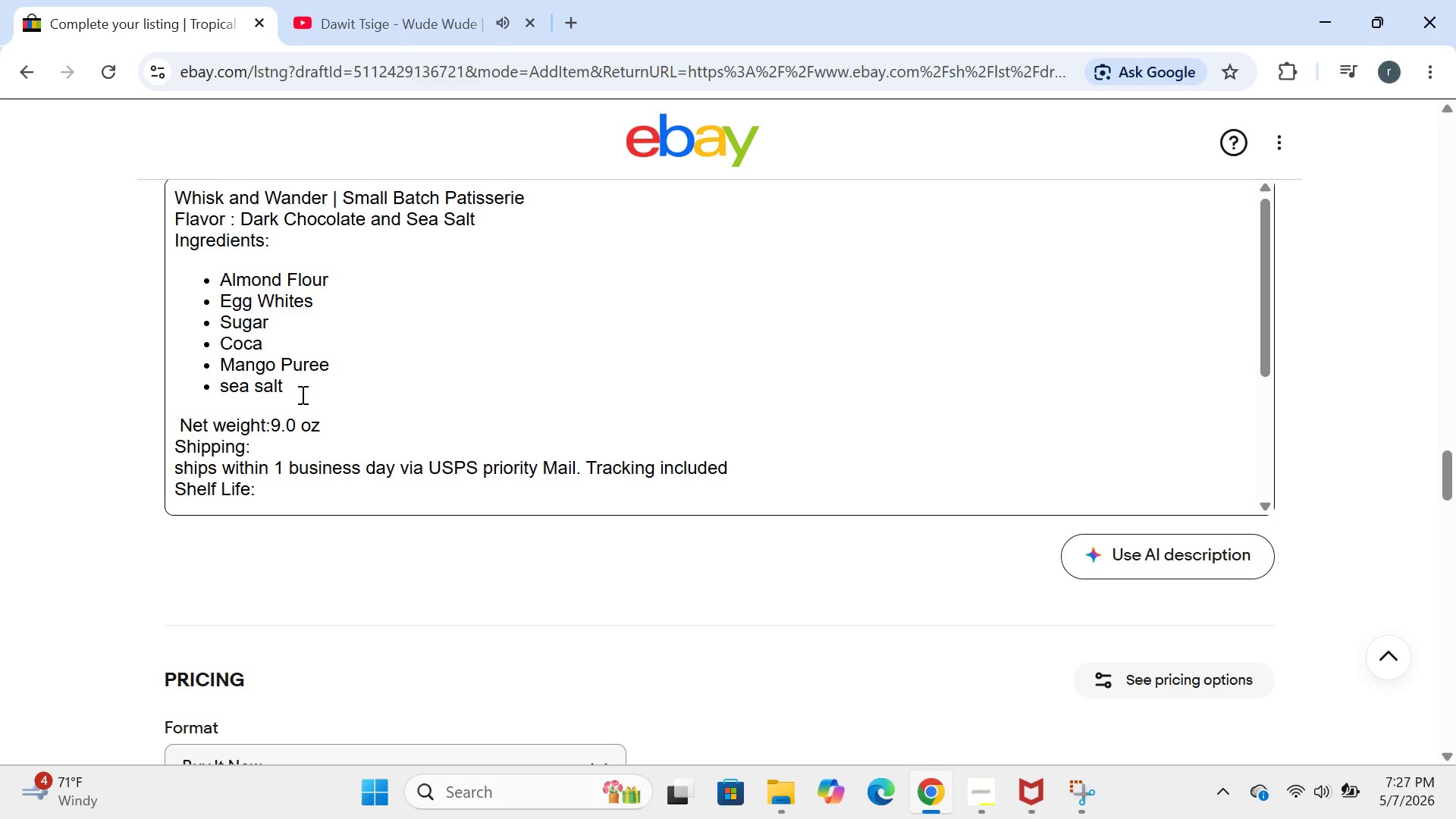 
key(Backspace)
key(Backspace)
key(Backspace)
key(Backspace)
key(Backspace)
key(Backspace)
key(Backspace)
key(Backspace)
type(Passionfruit Ganache)
 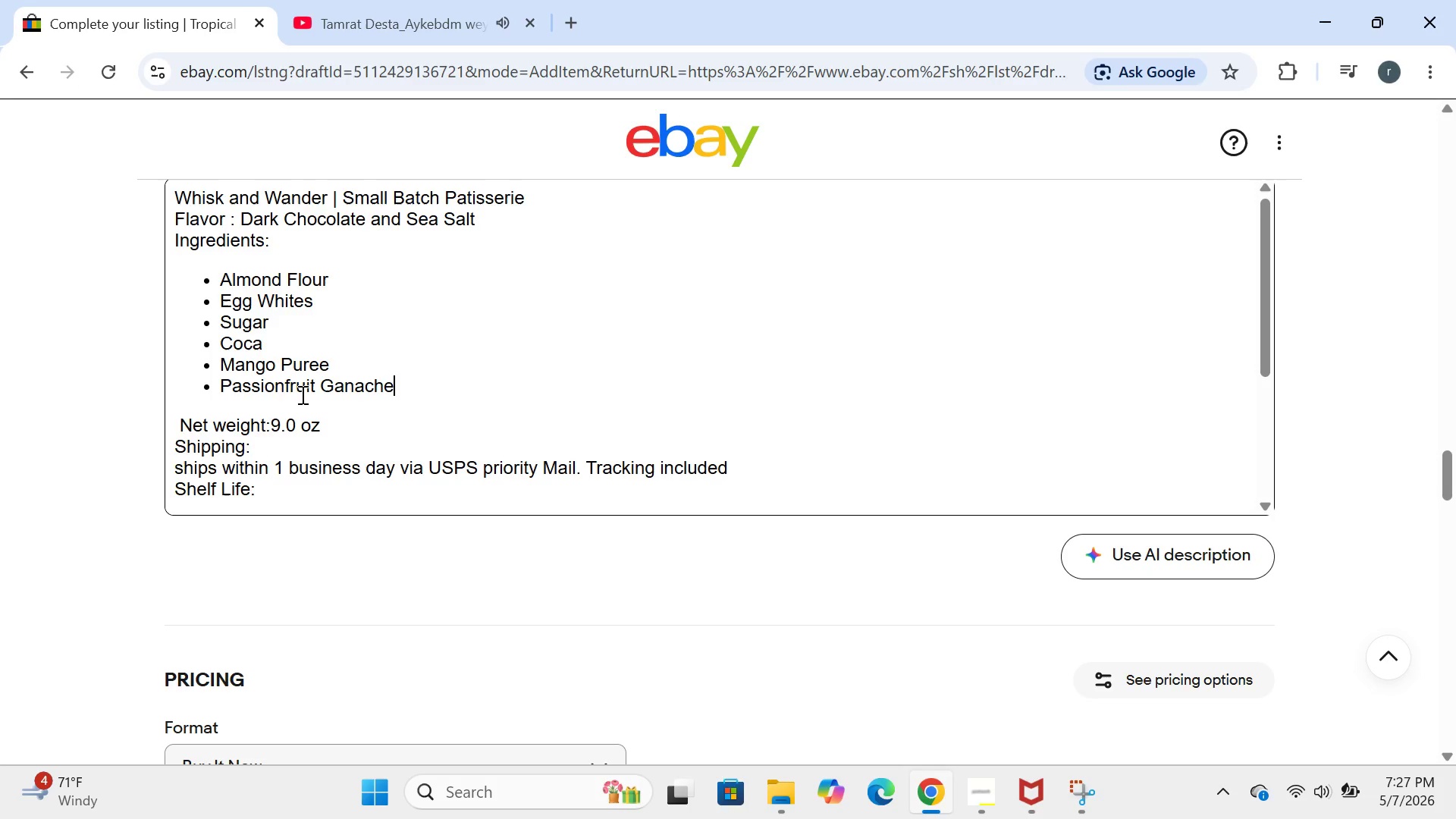 
wait(11.61)
 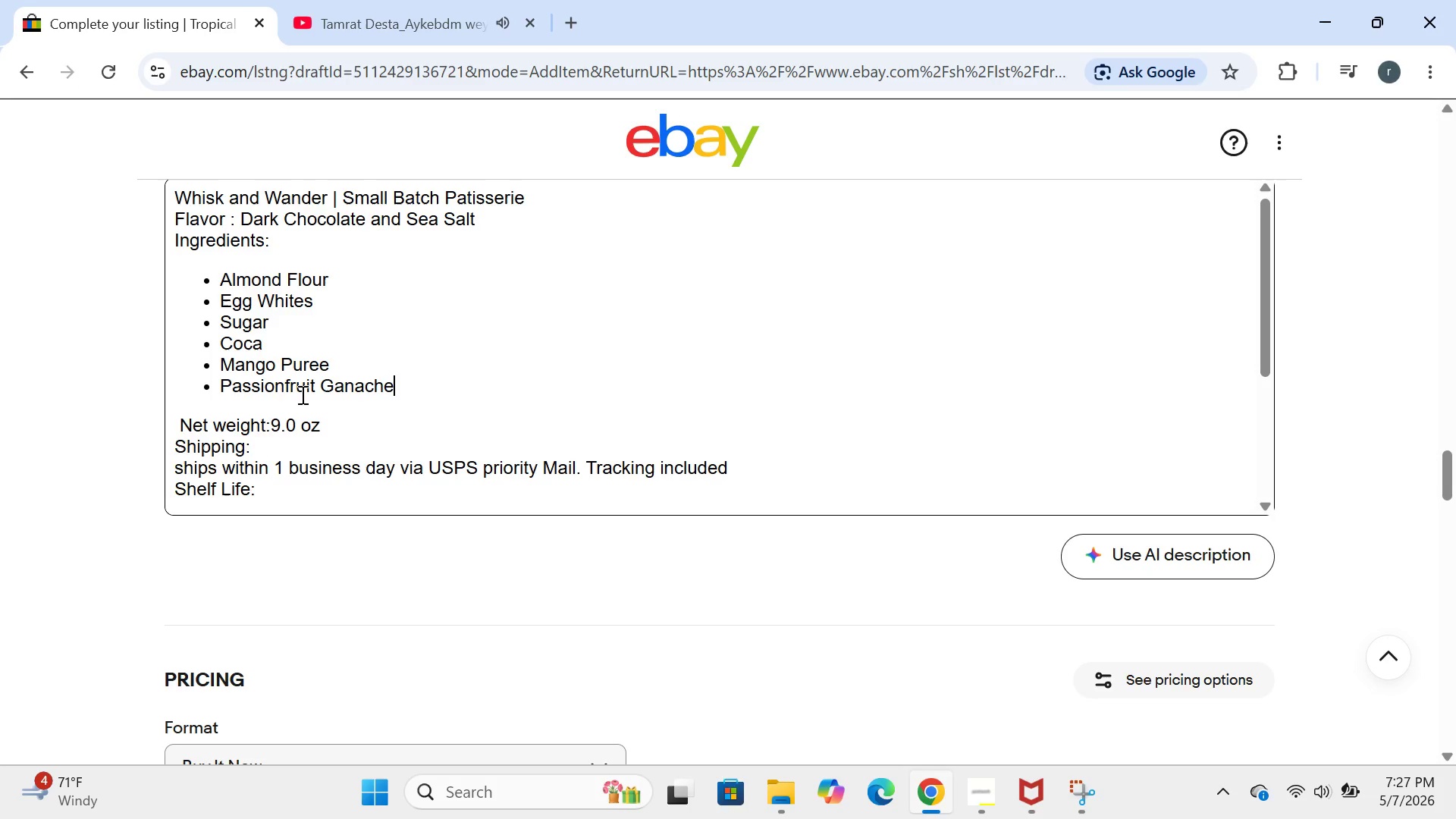 
left_click([273, 425])
 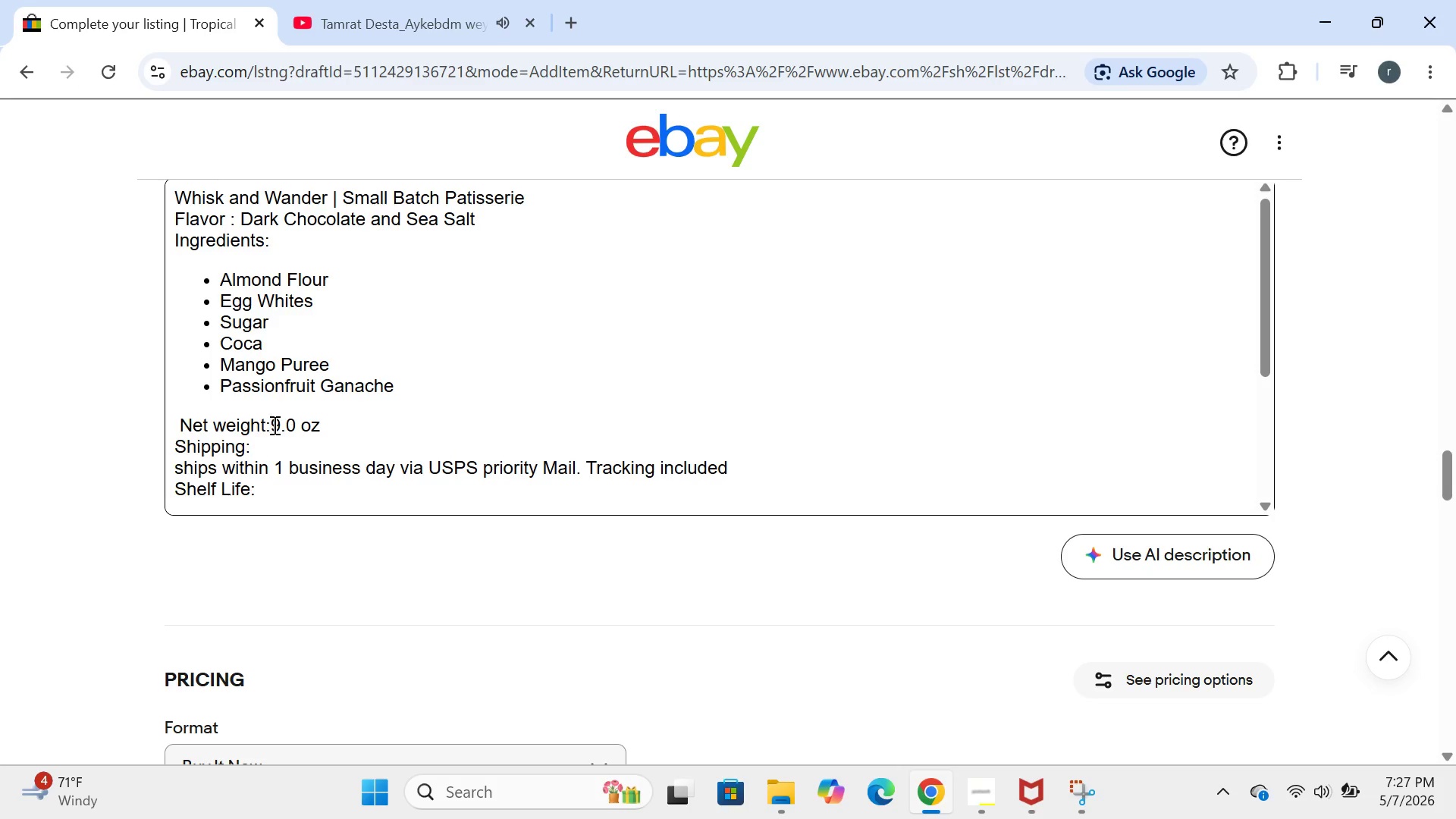 
key(Space)
 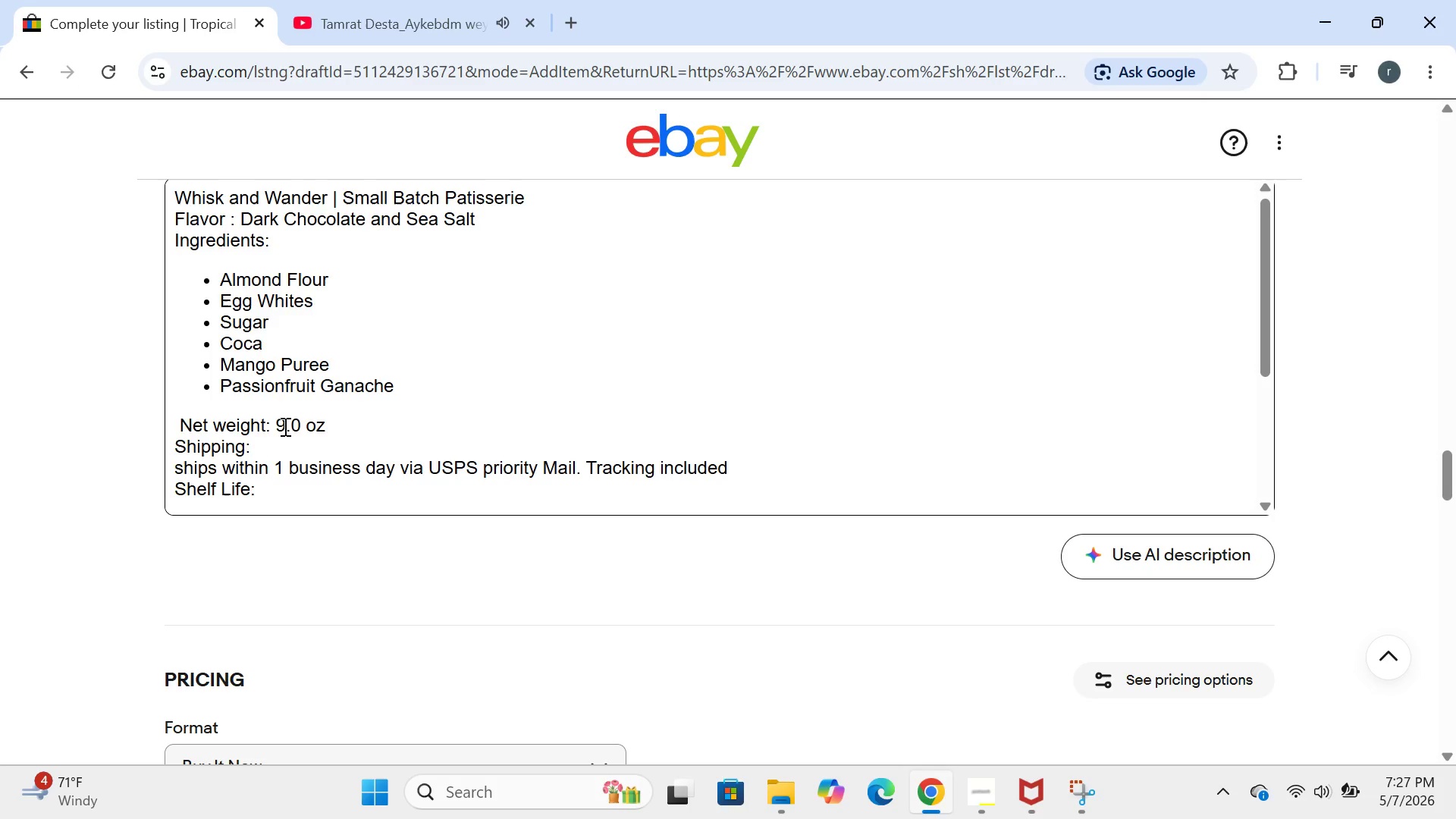 
left_click([284, 426])
 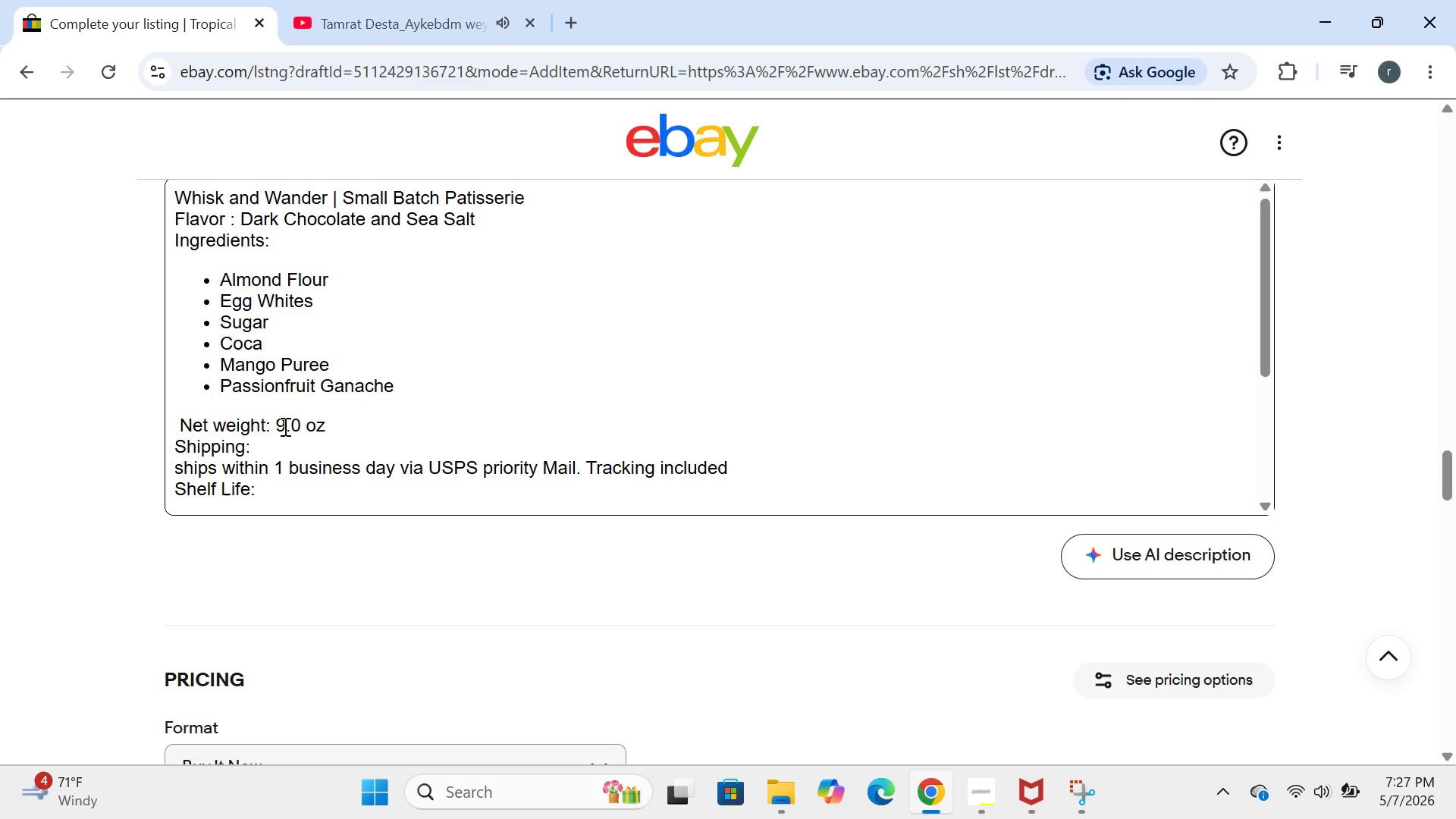 
key(Backspace)
 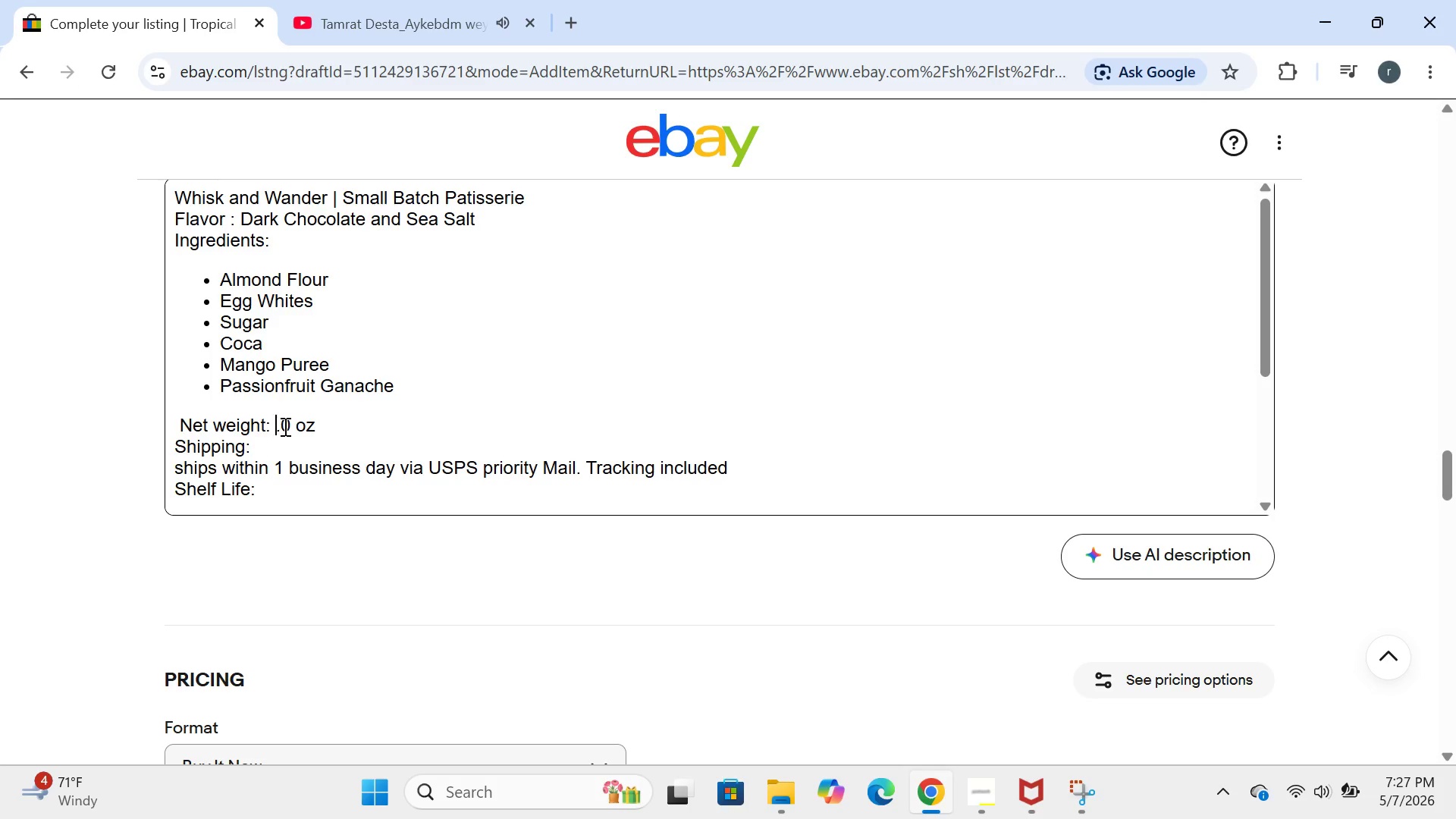 
key(8)
 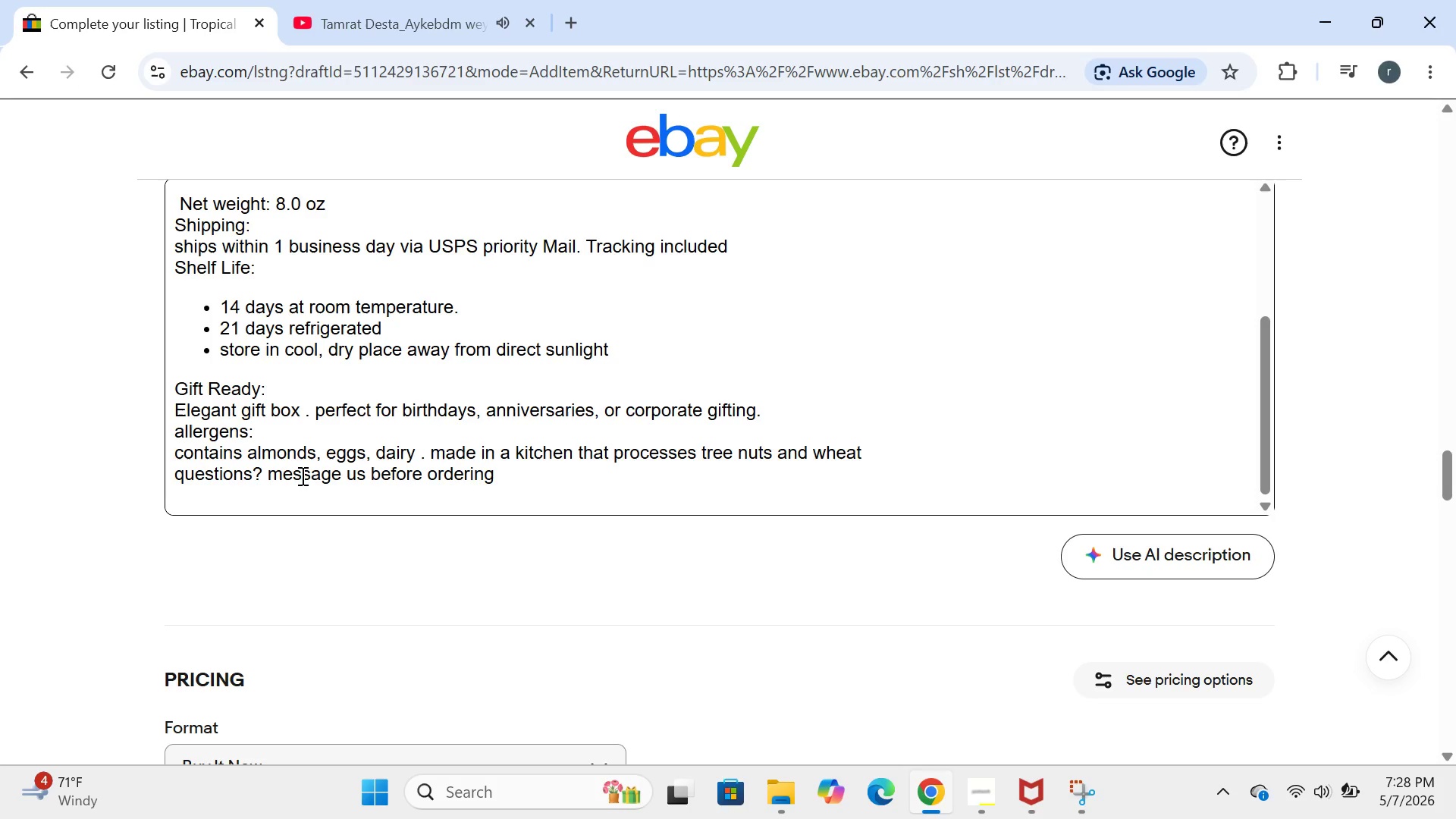 
wait(32.36)
 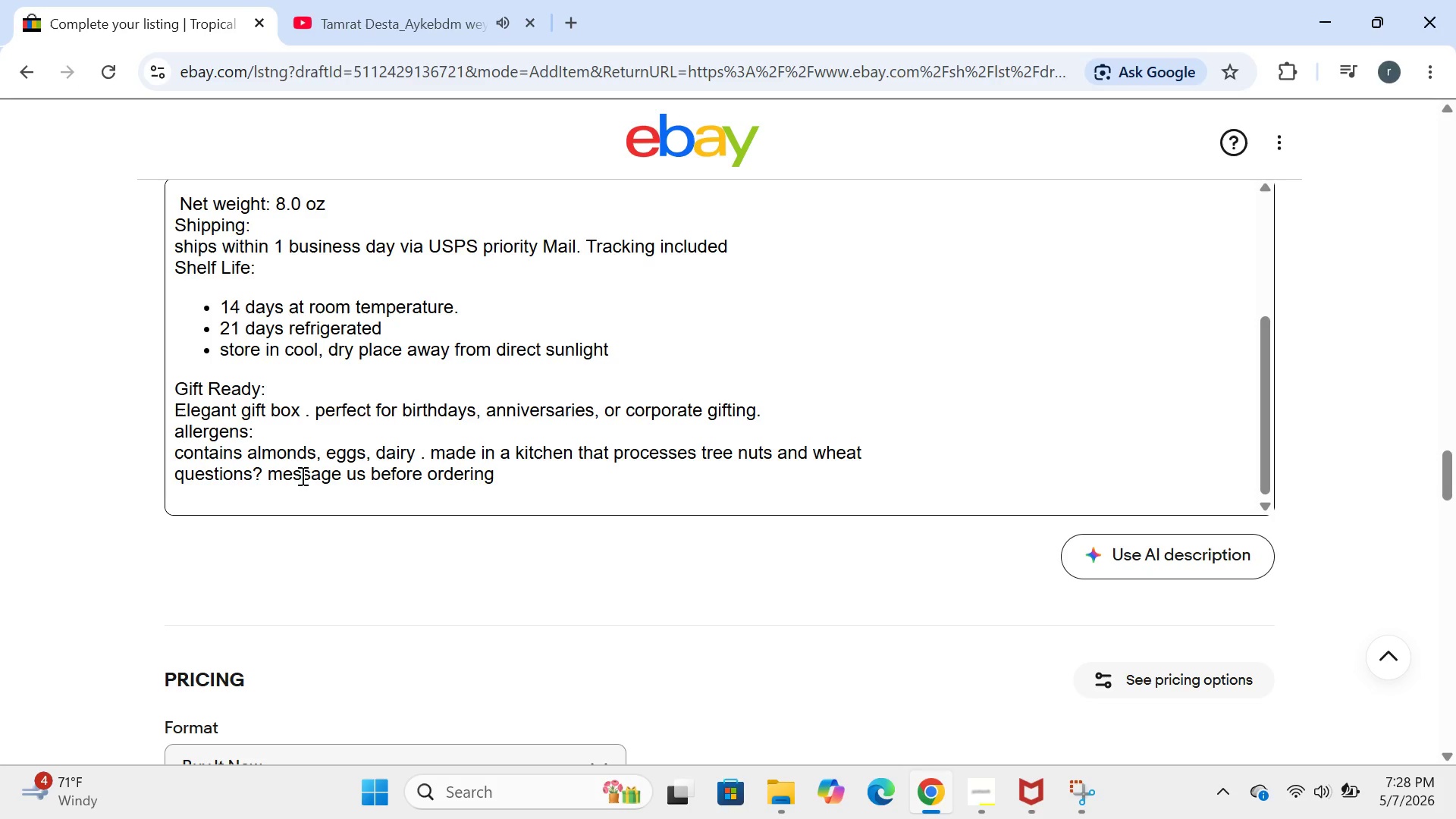 
left_click([877, 438])
 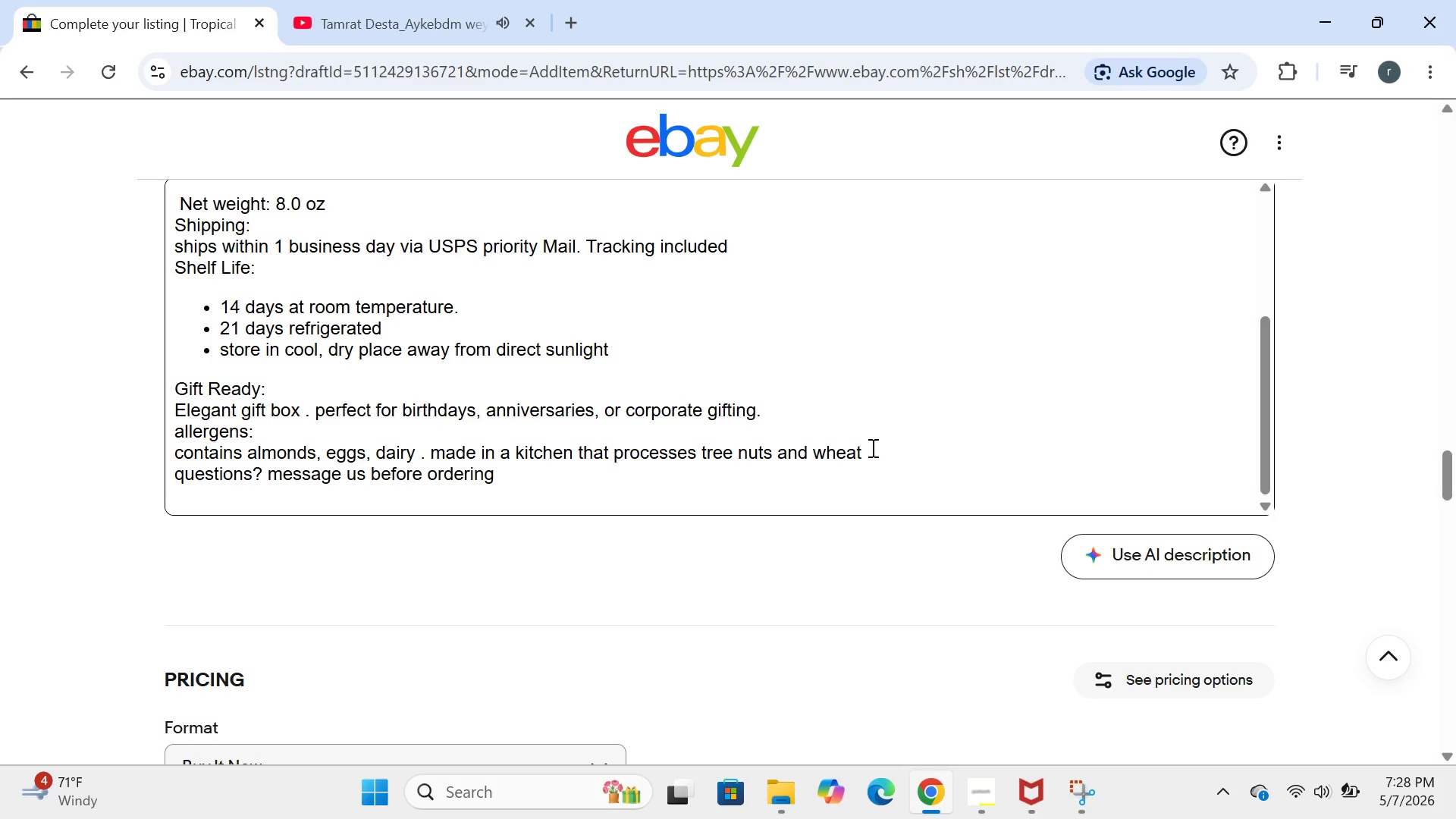 
left_click([871, 447])
 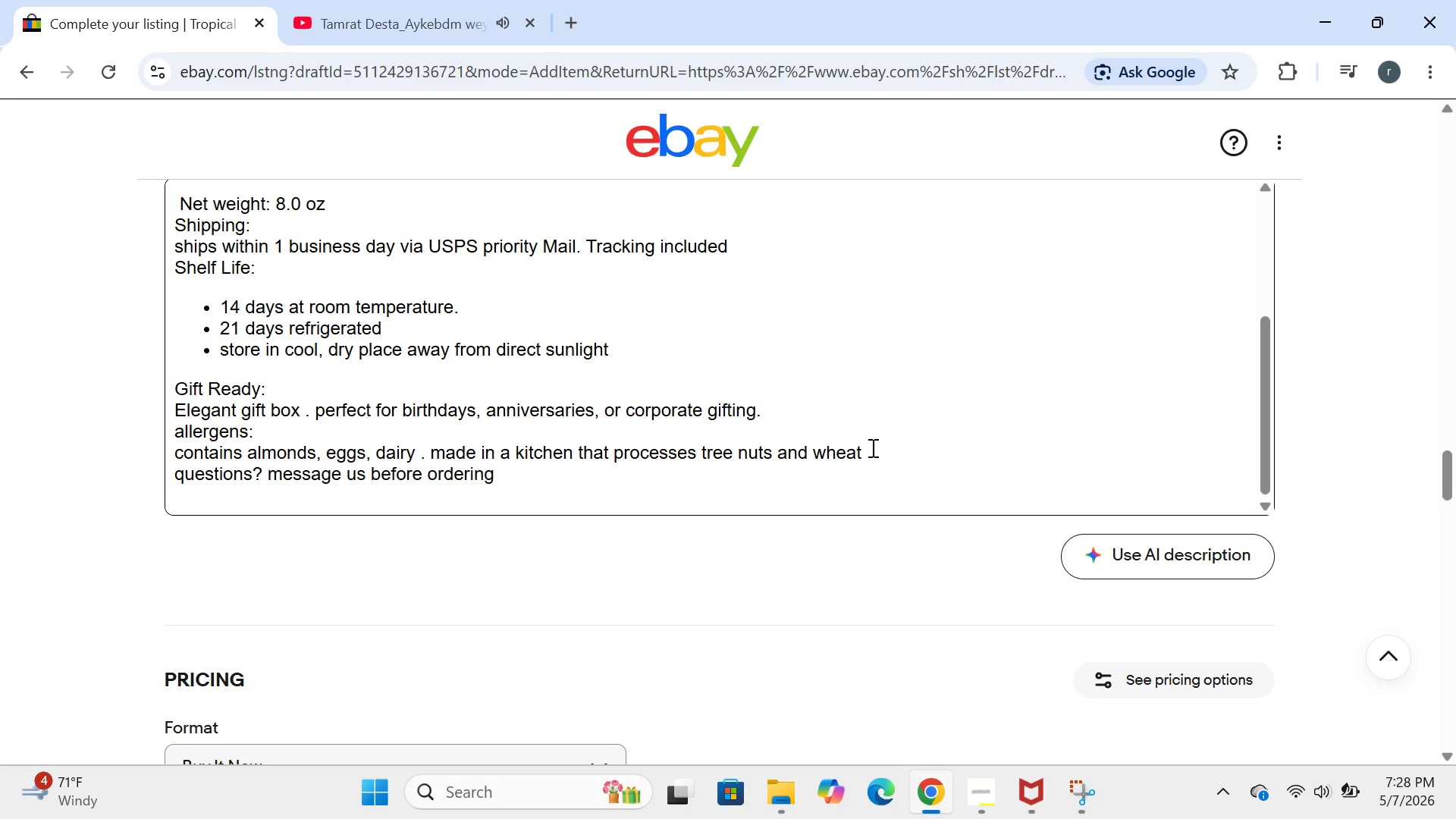 
key(Period)
 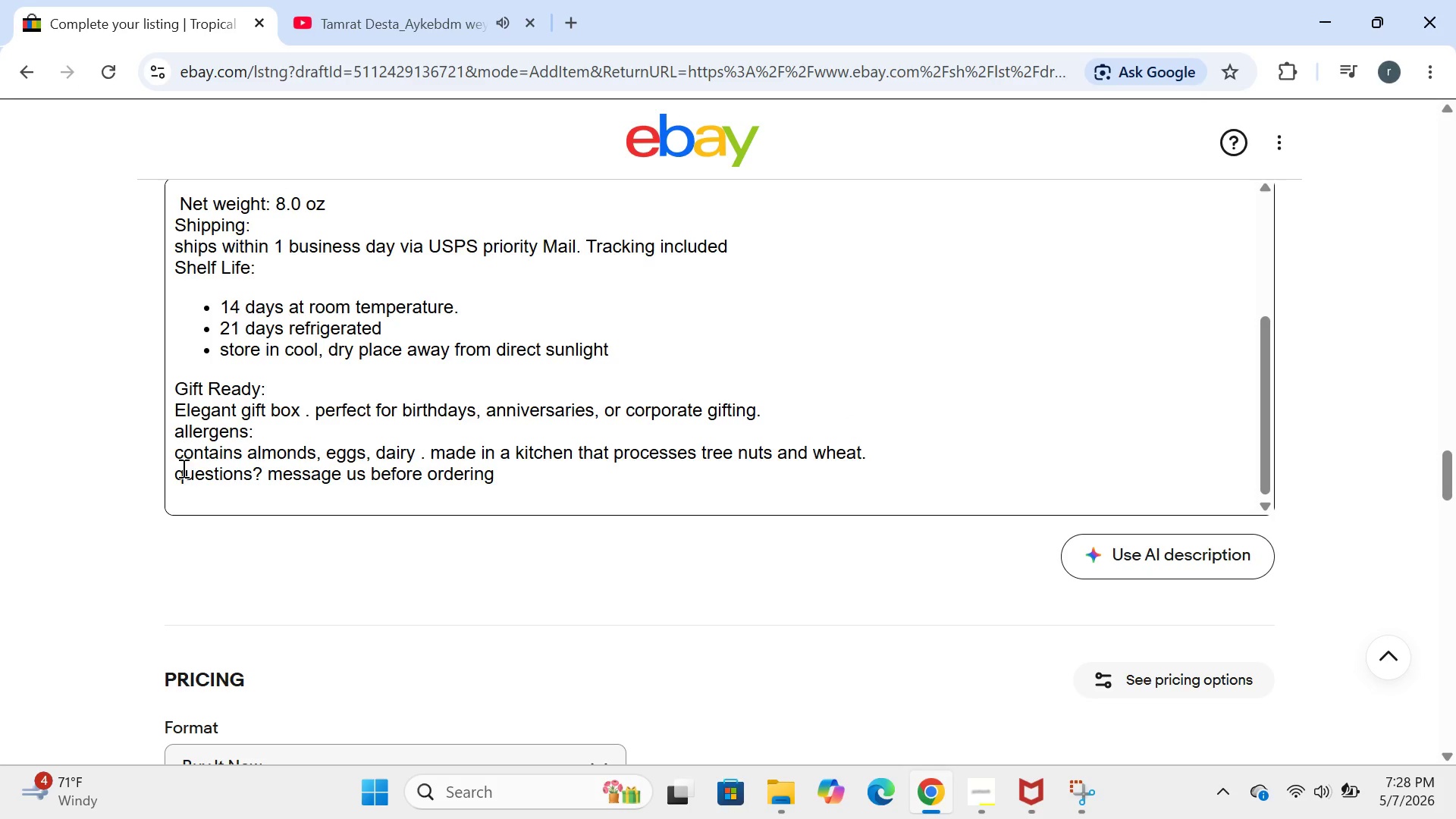 
left_click([178, 460])
 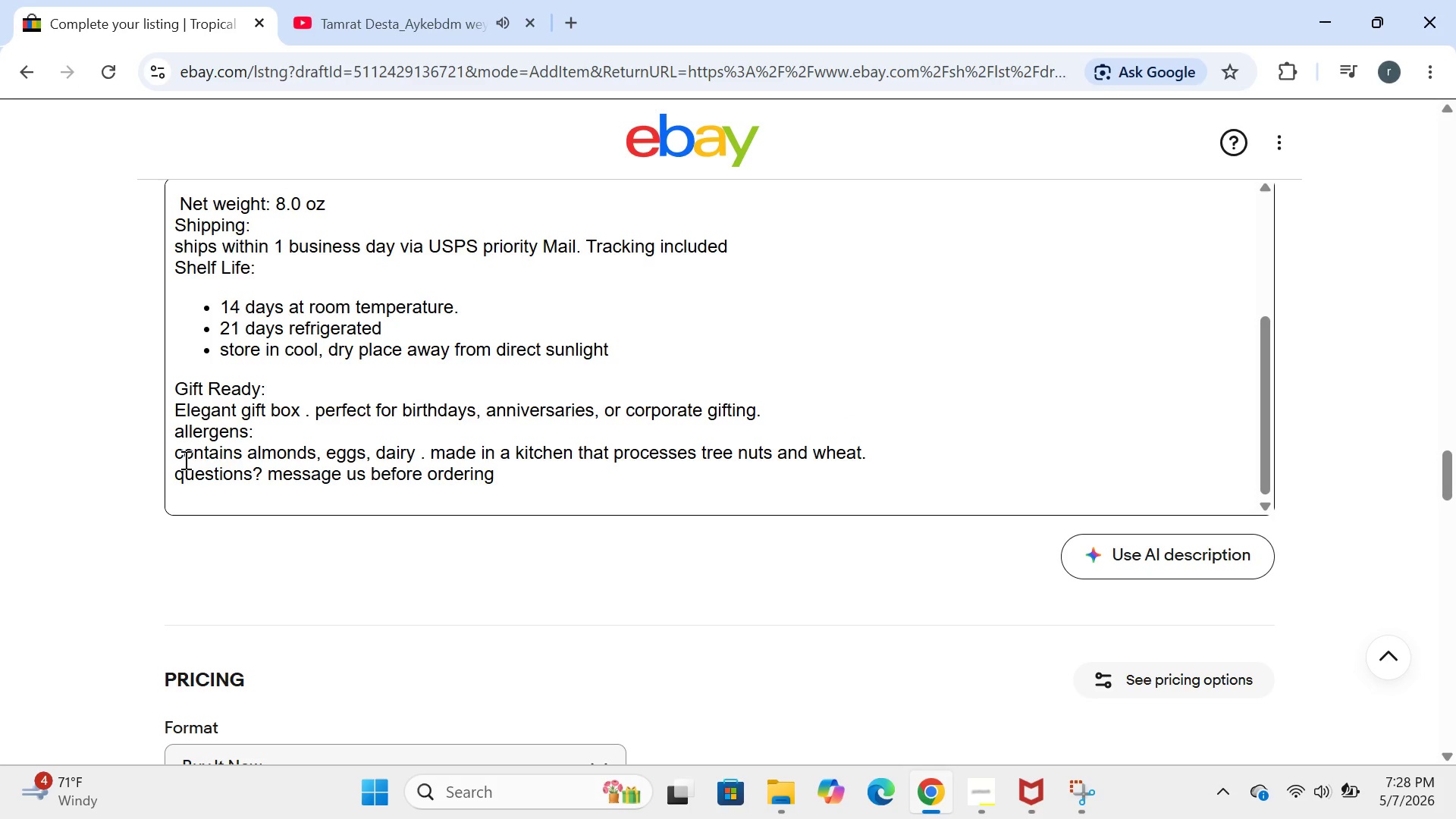 
left_click([184, 460])
 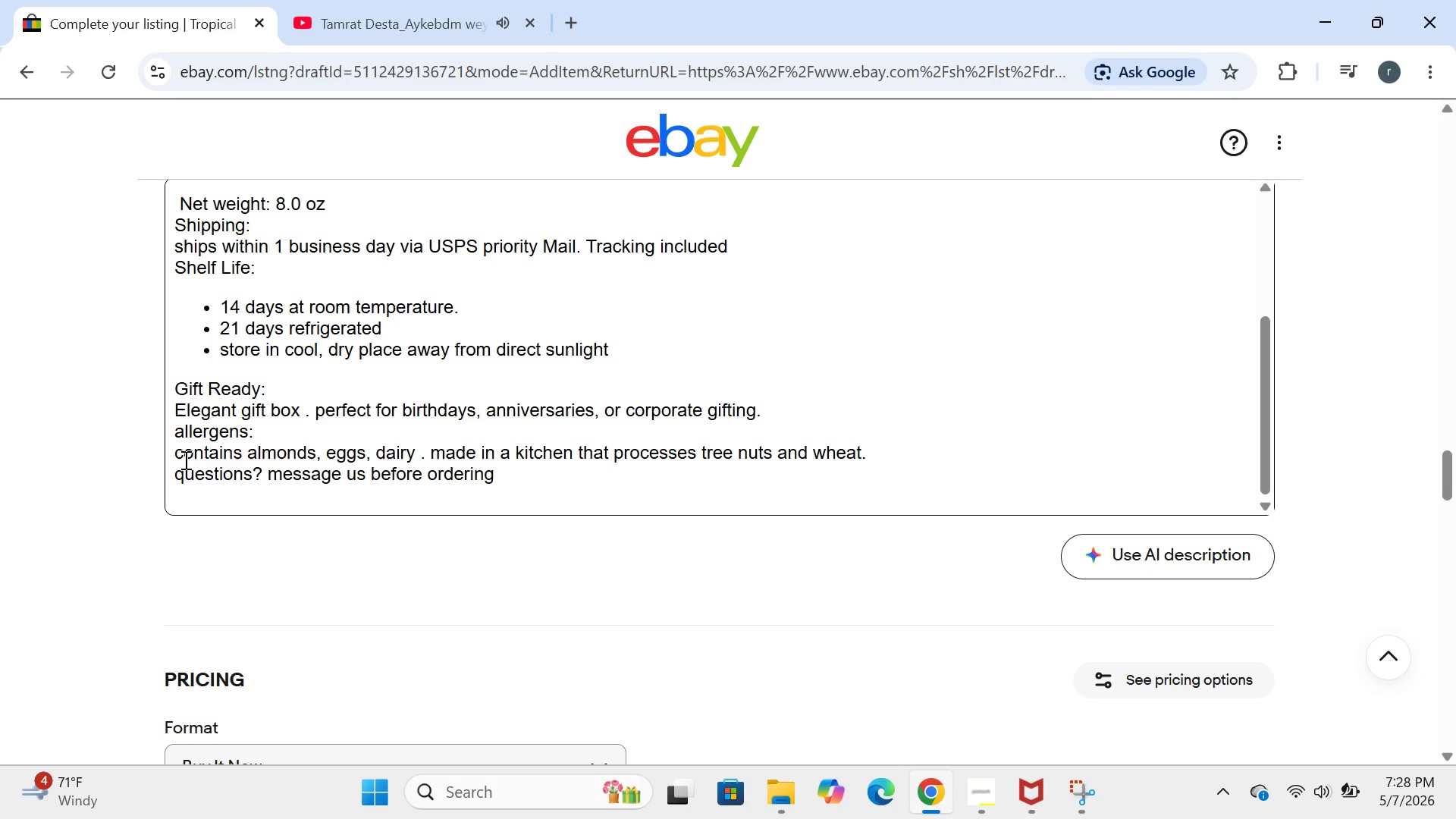 
key(Backspace)
 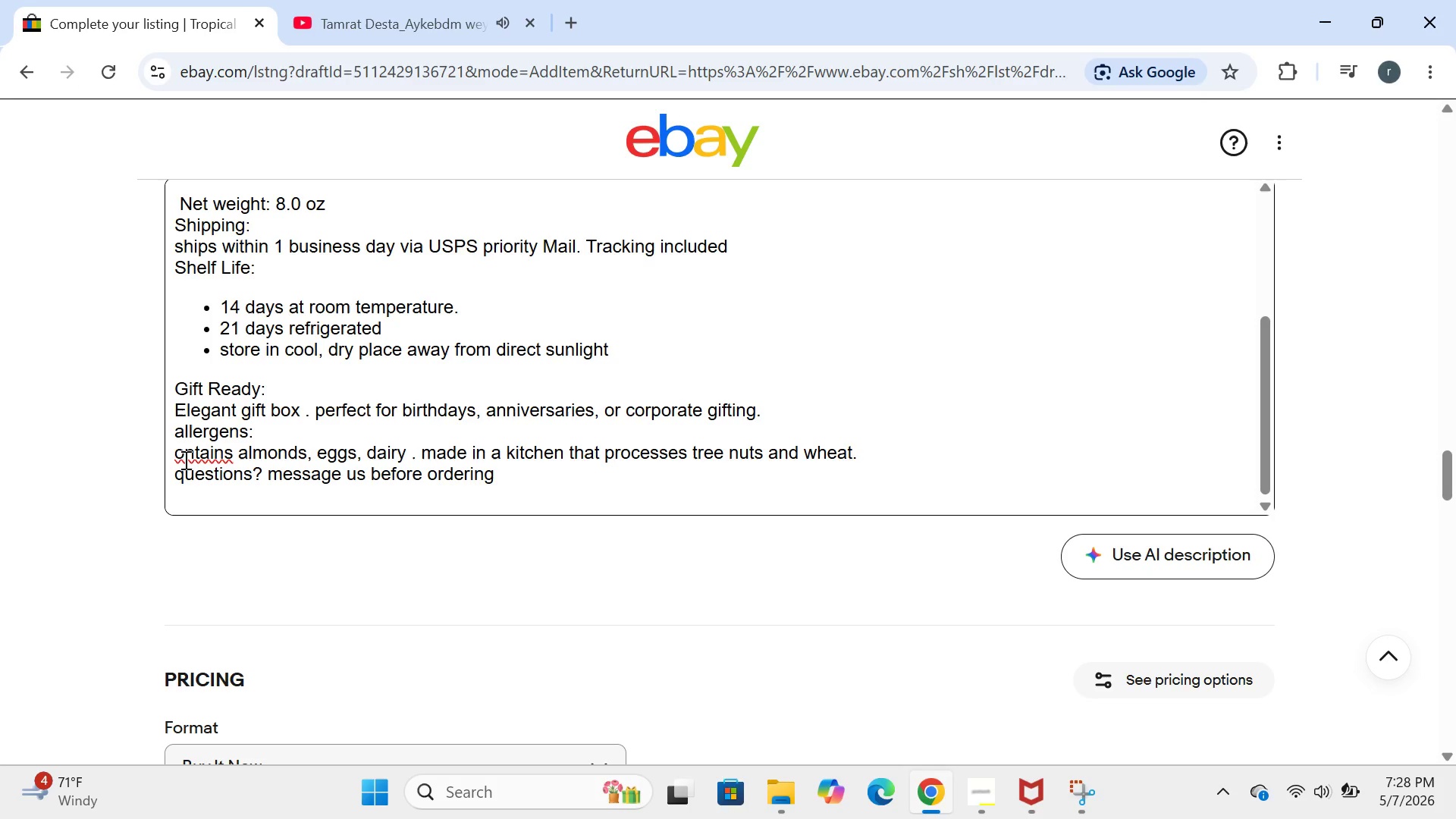 
key(CapsLock)
 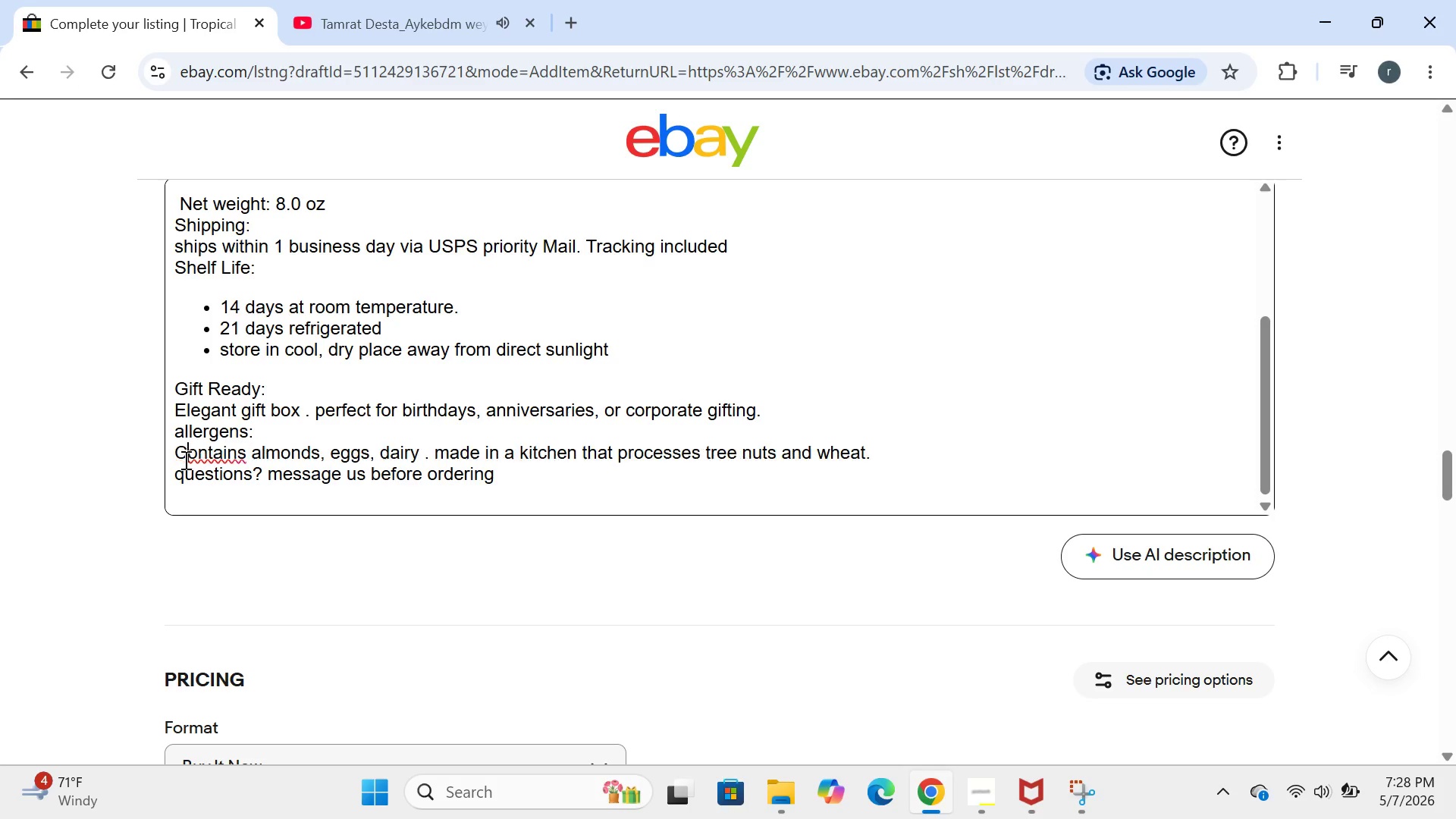 
key(C)
 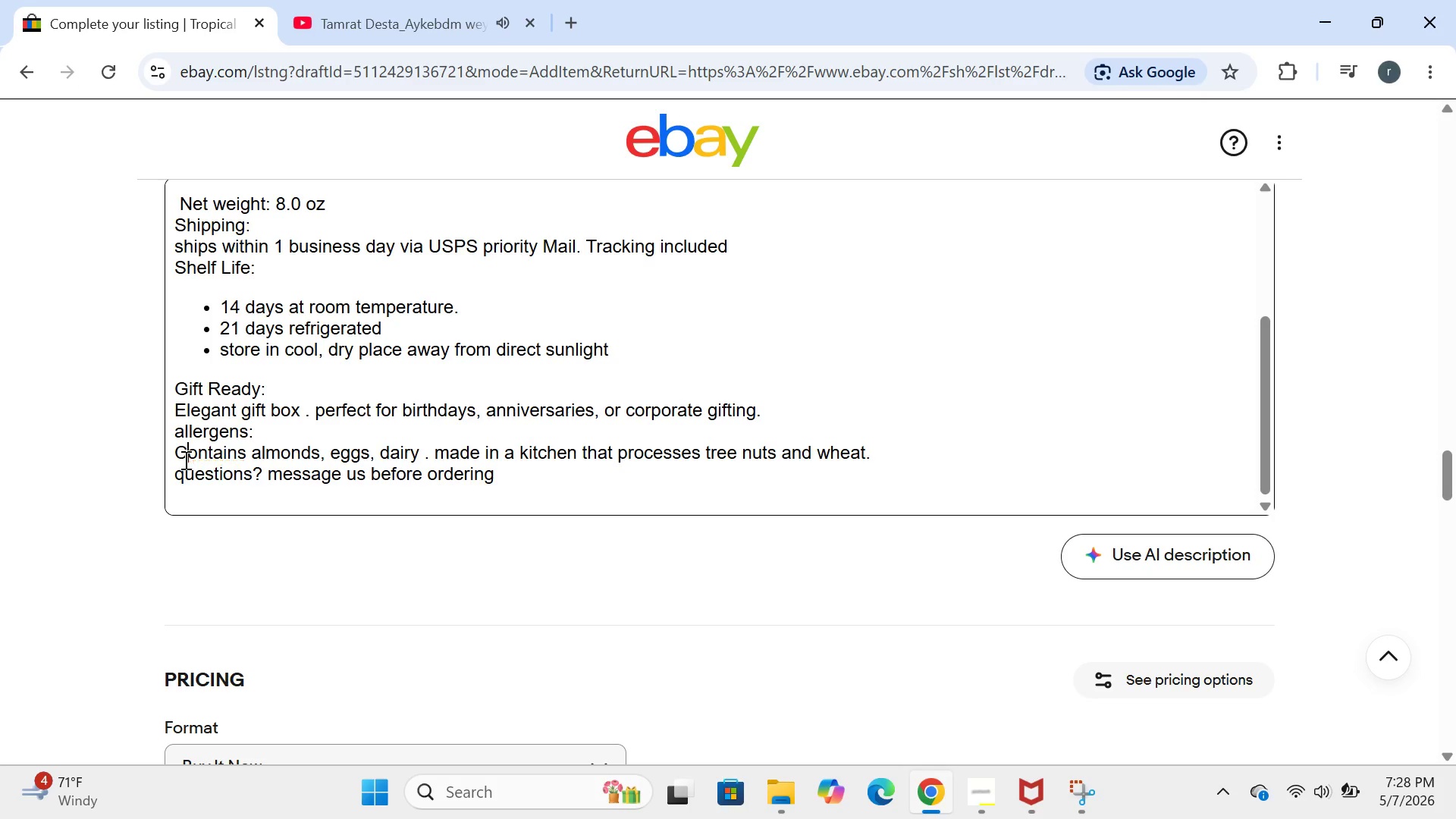 
key(CapsLock)
 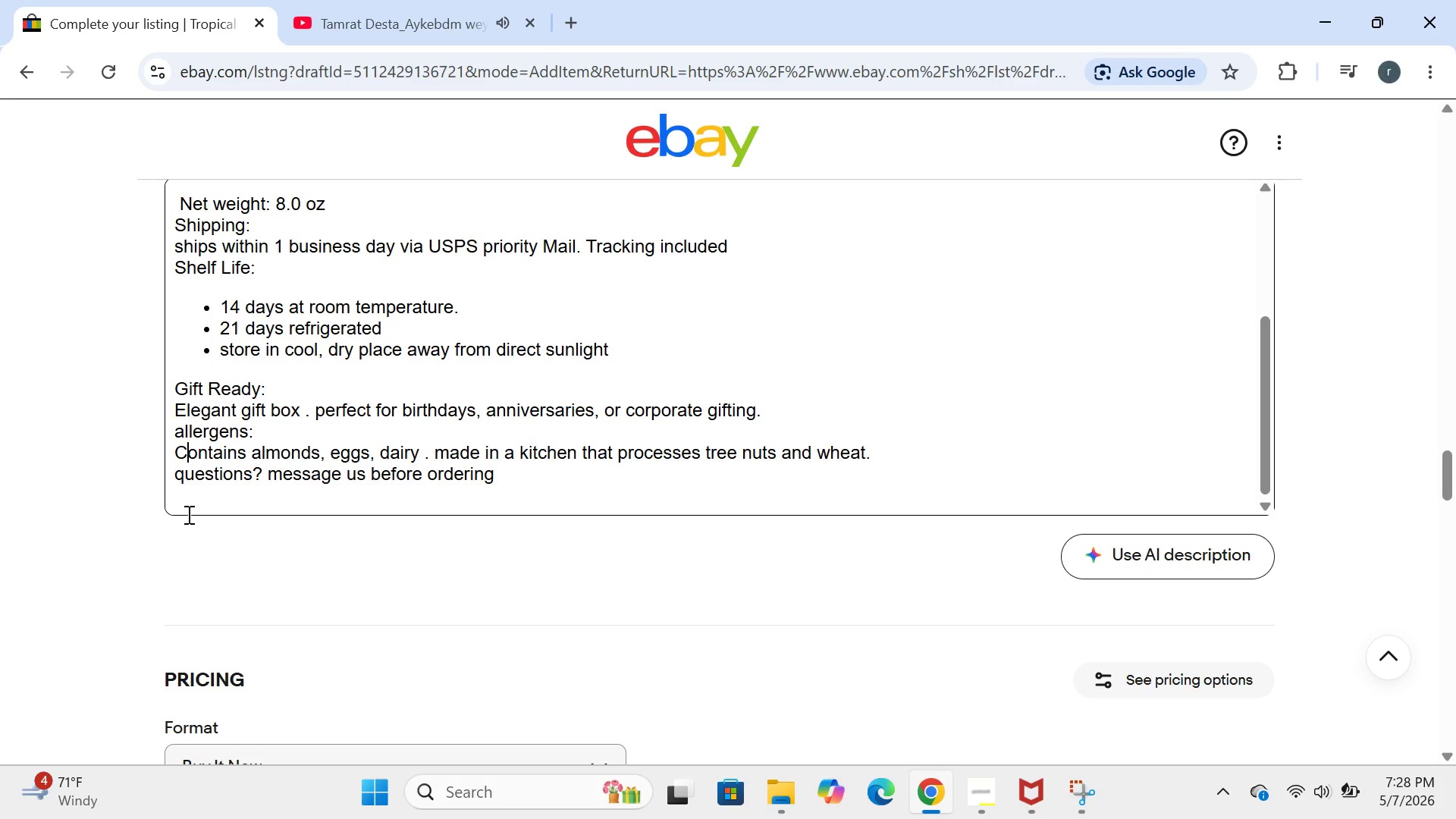 
left_click([181, 479])
 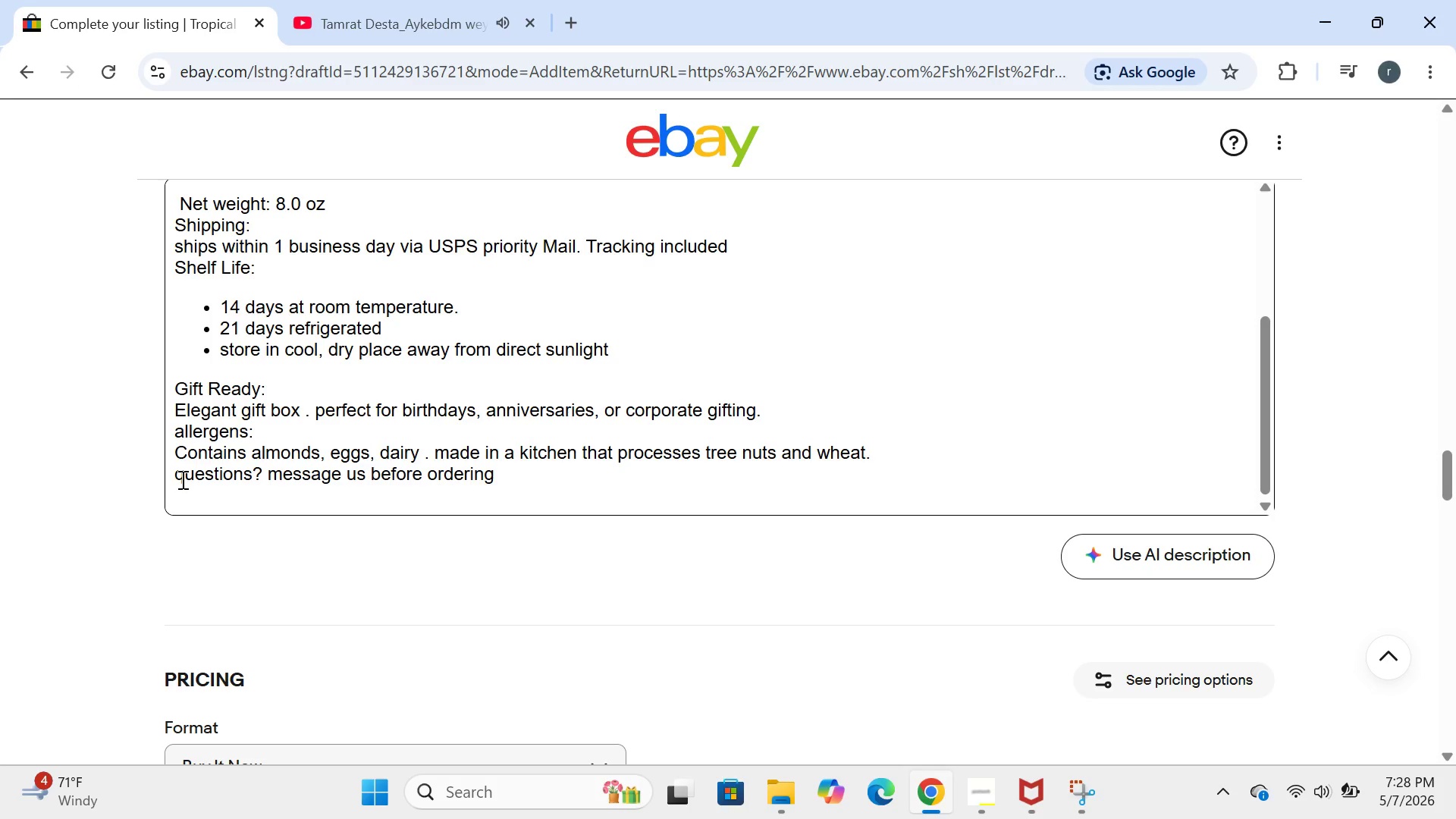 
key(Backspace)
 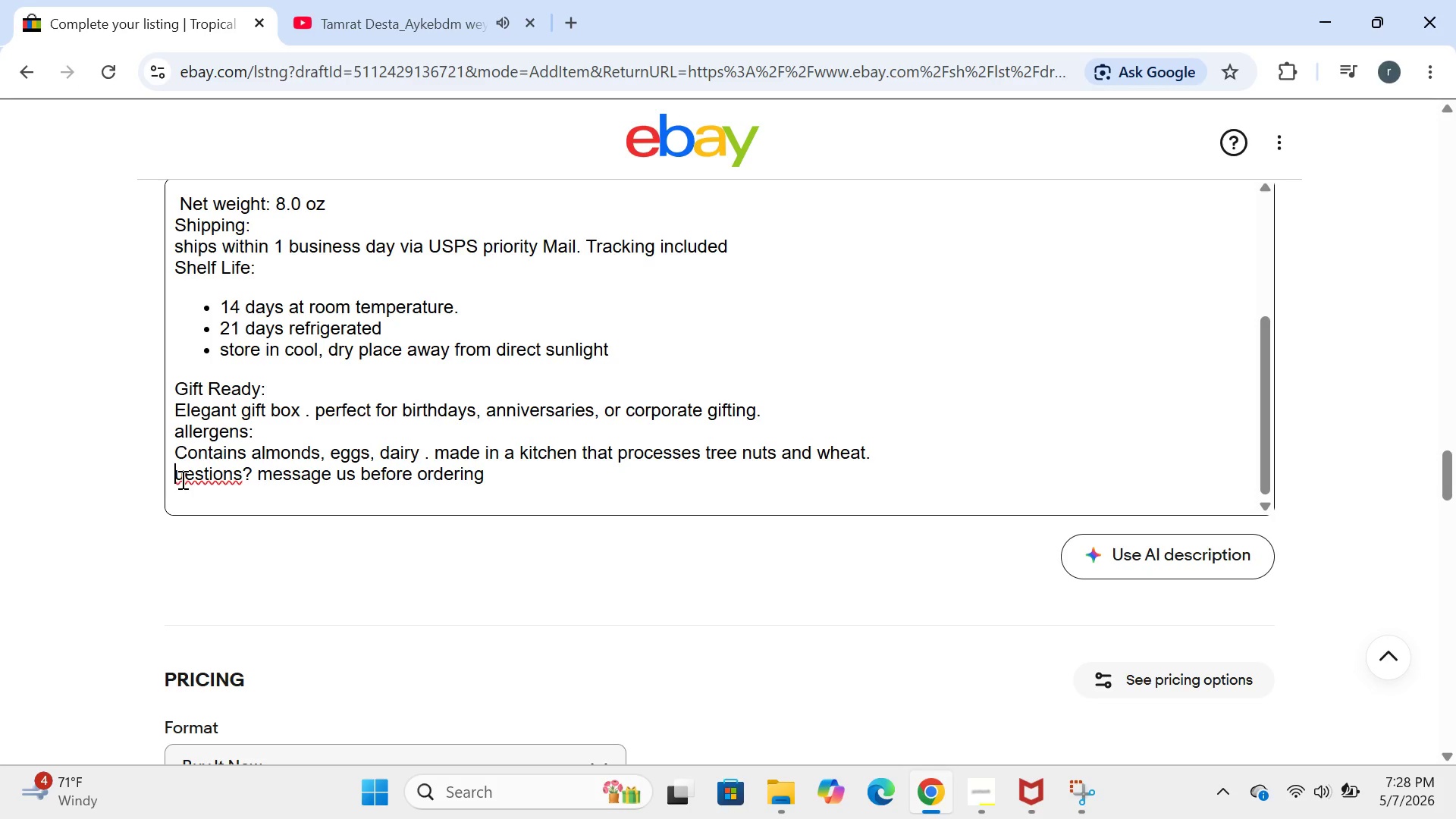 
key(CapsLock)
 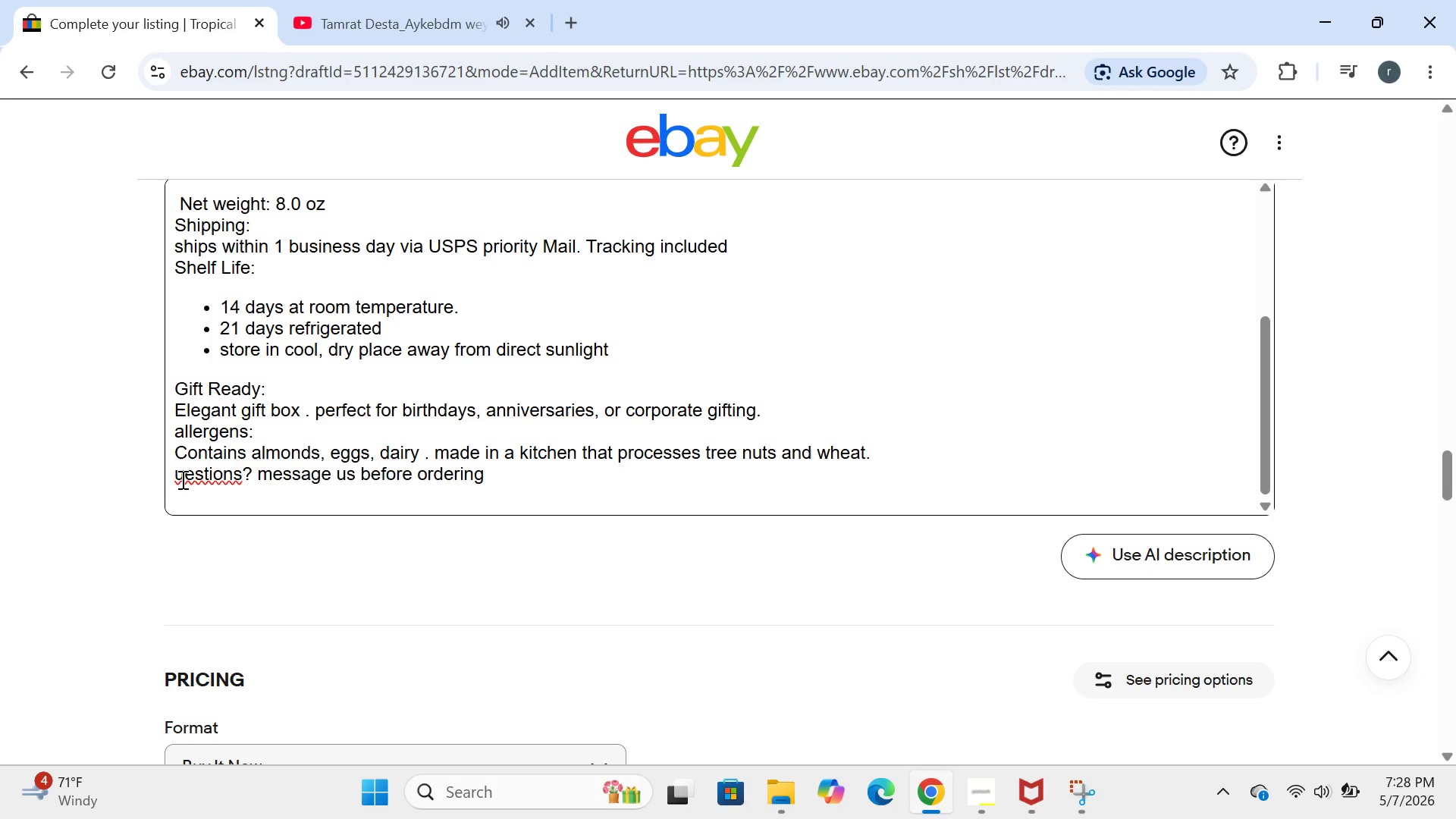 
key(Q)
 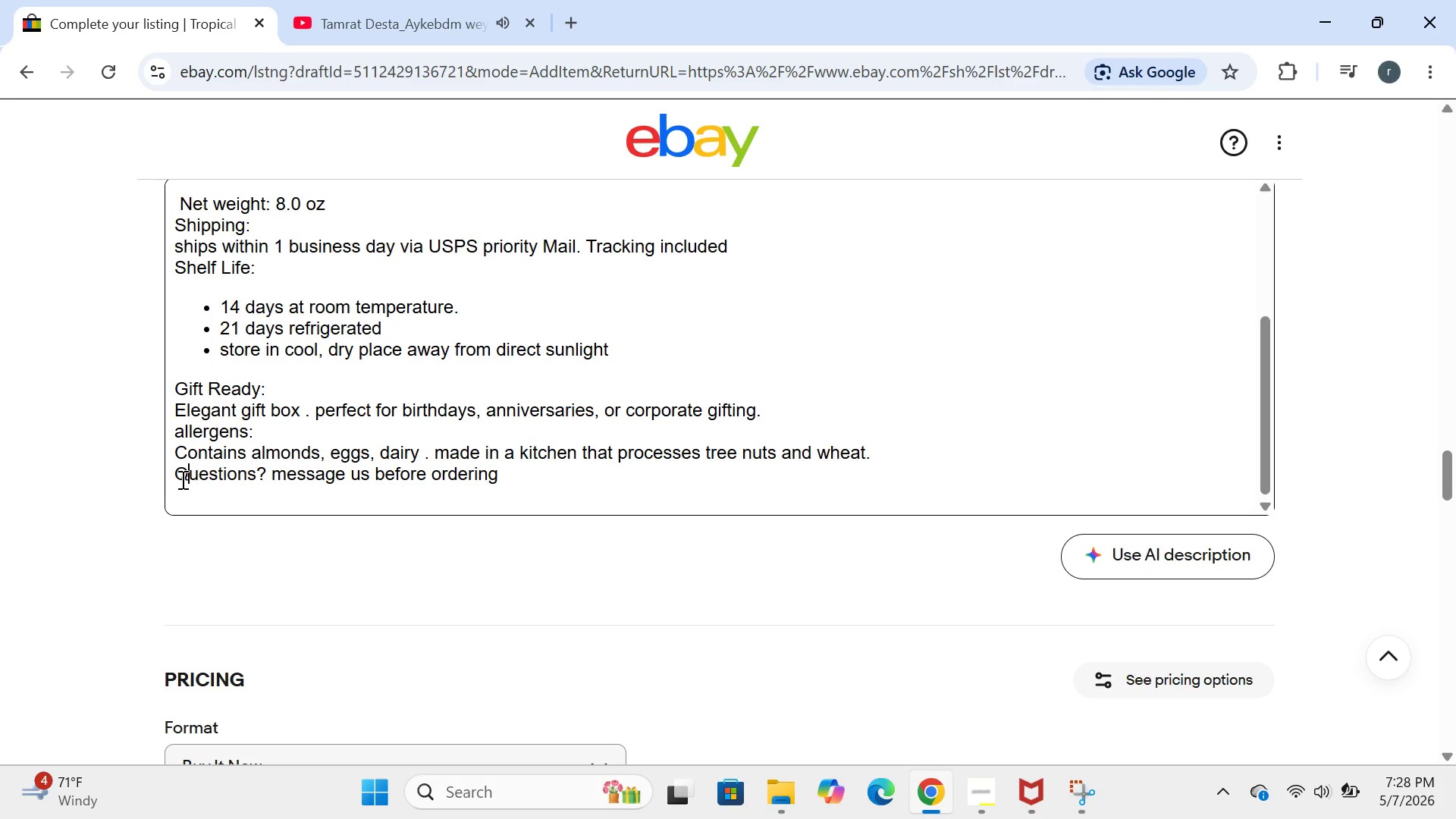 
key(CapsLock)
 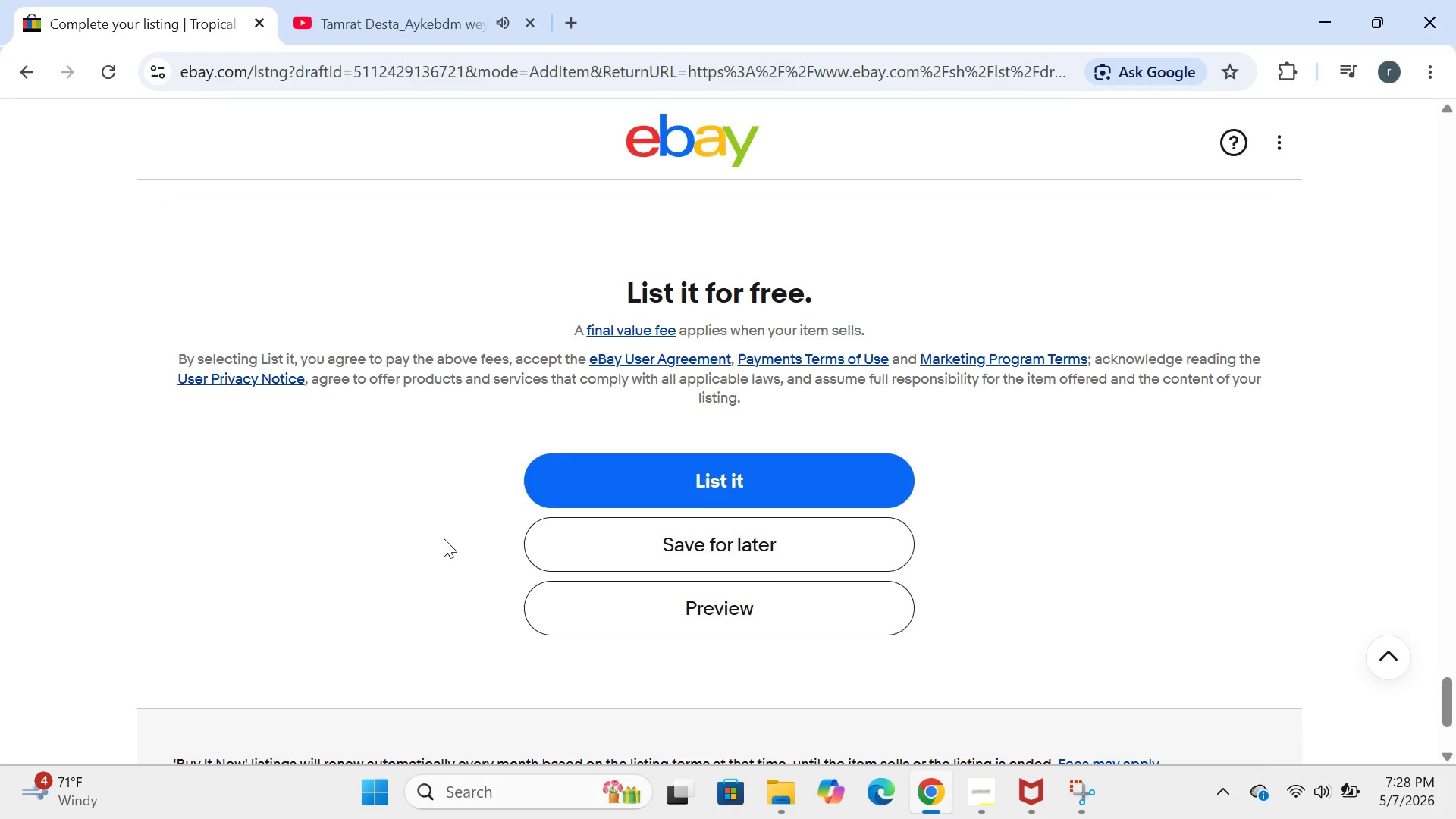 
wait(34.03)
 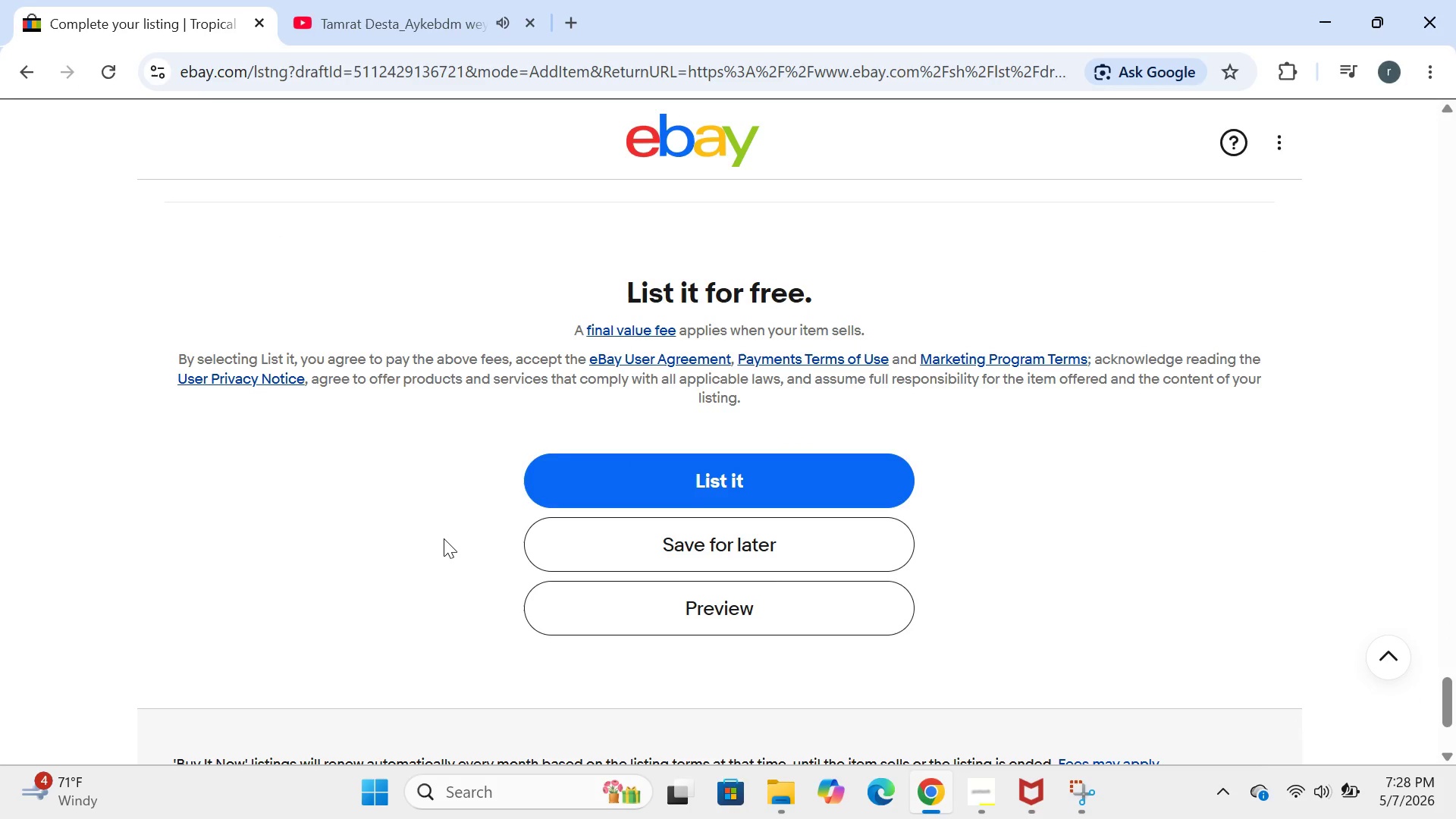 
left_click([986, 799])